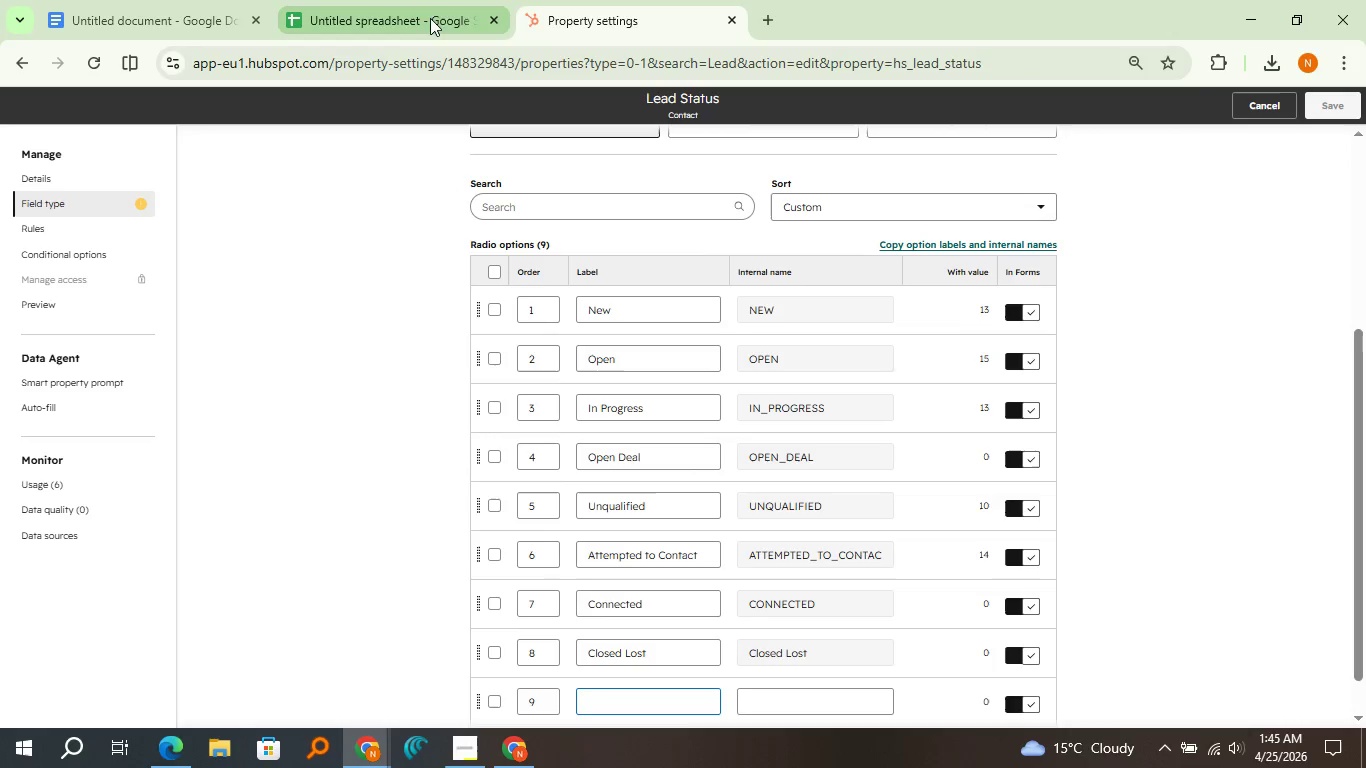 
left_click([424, 11])
 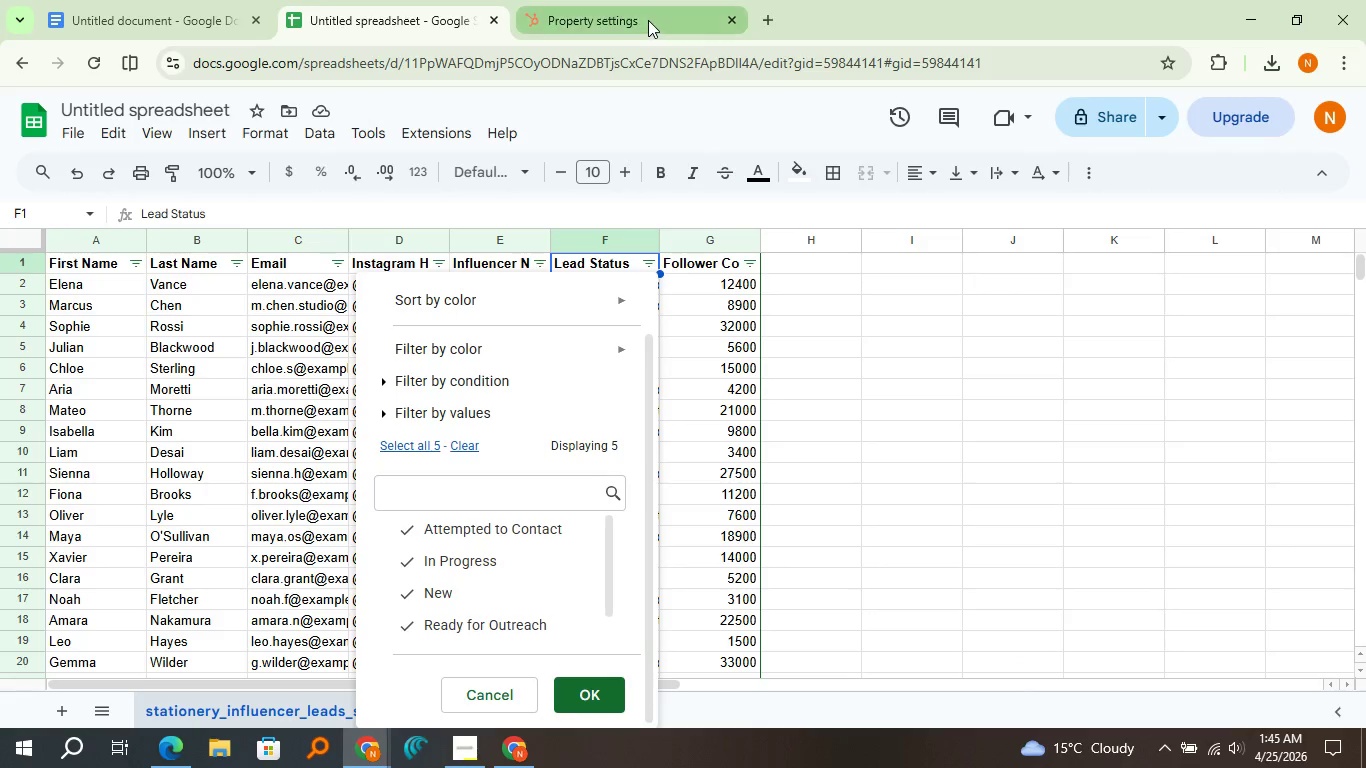 
wait(8.19)
 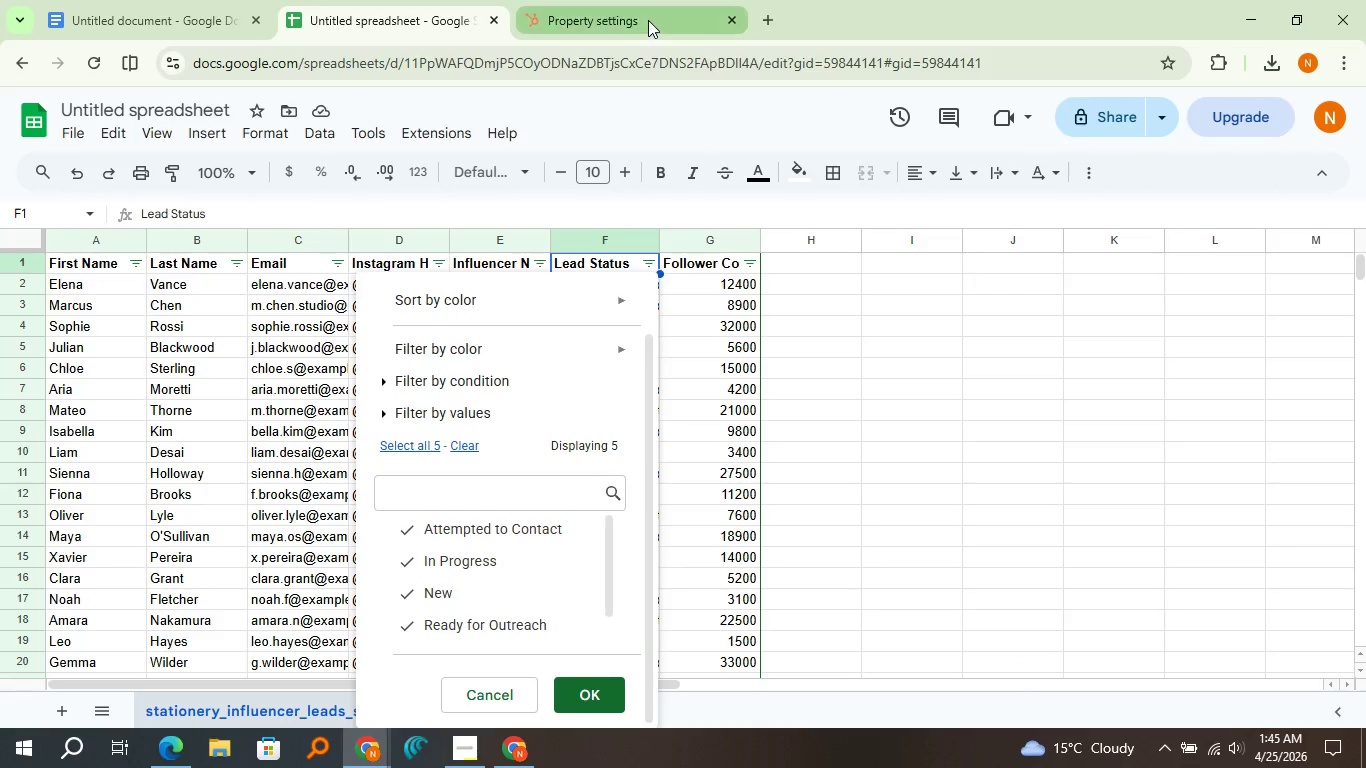 
left_click([325, 0])
 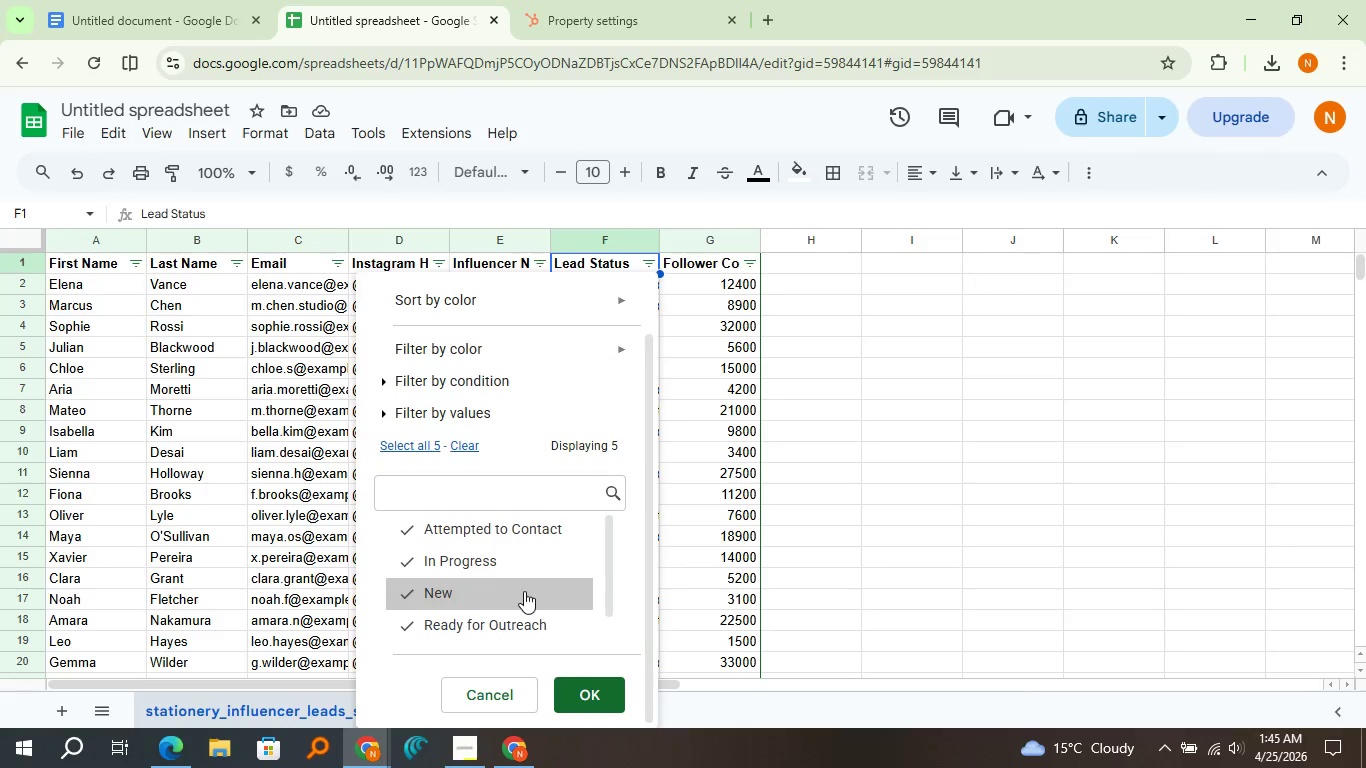 
scroll: coordinate [536, 620], scroll_direction: down, amount: 2.0
 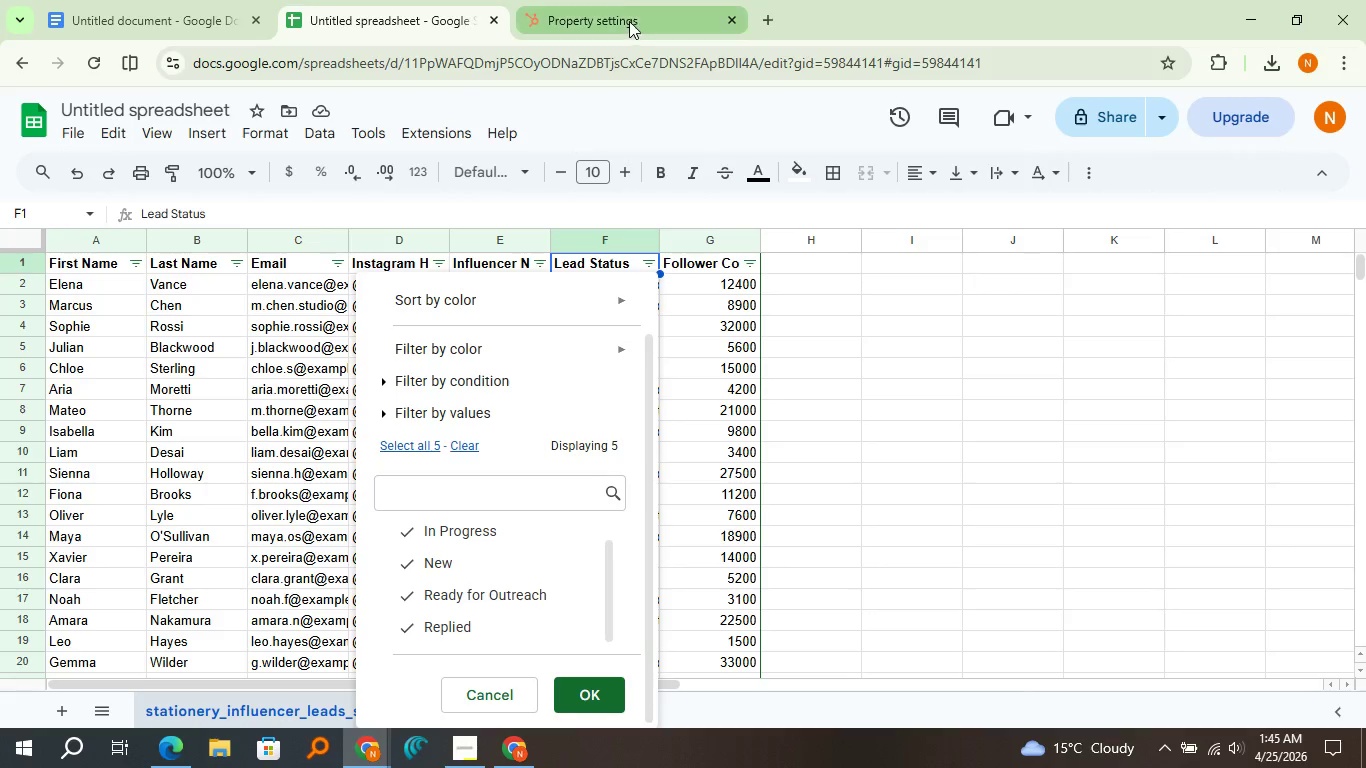 
left_click([625, 21])
 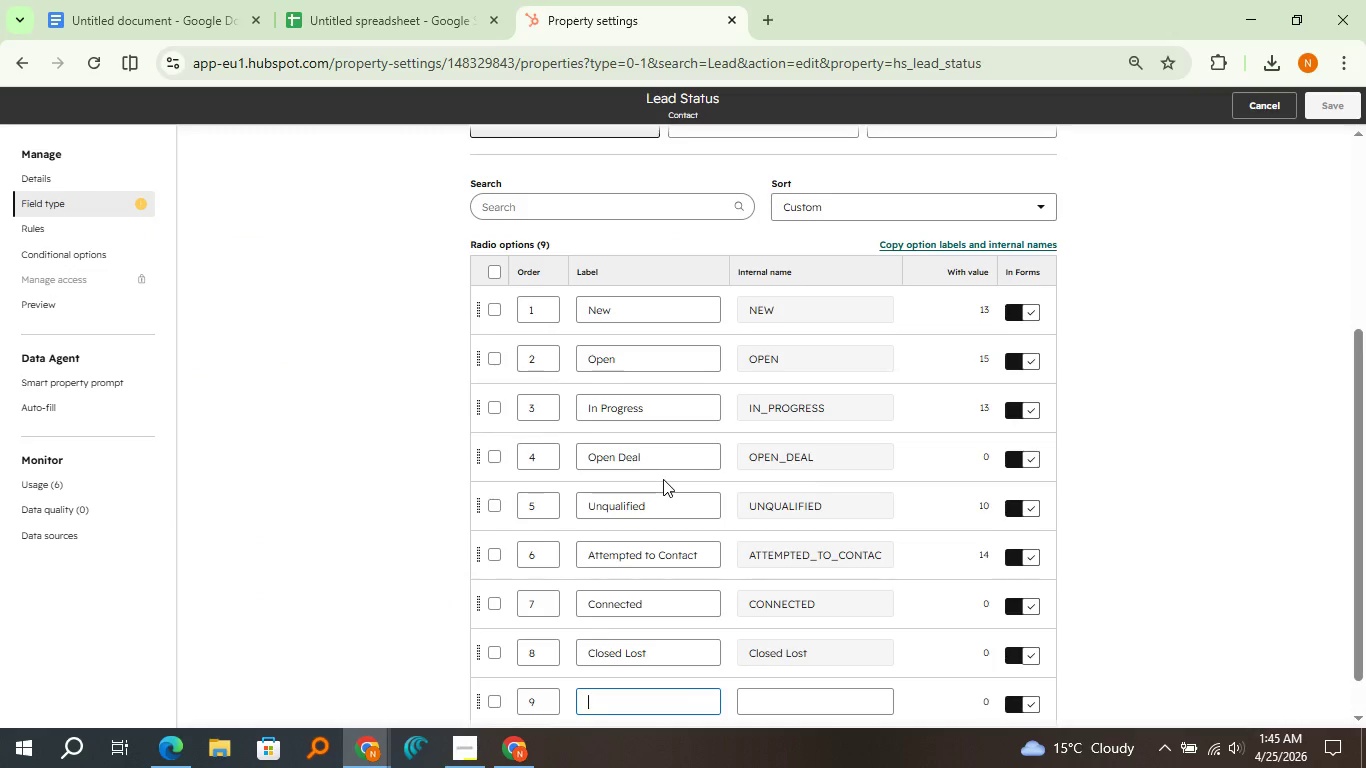 
scroll: coordinate [663, 479], scroll_direction: down, amount: 1.0
 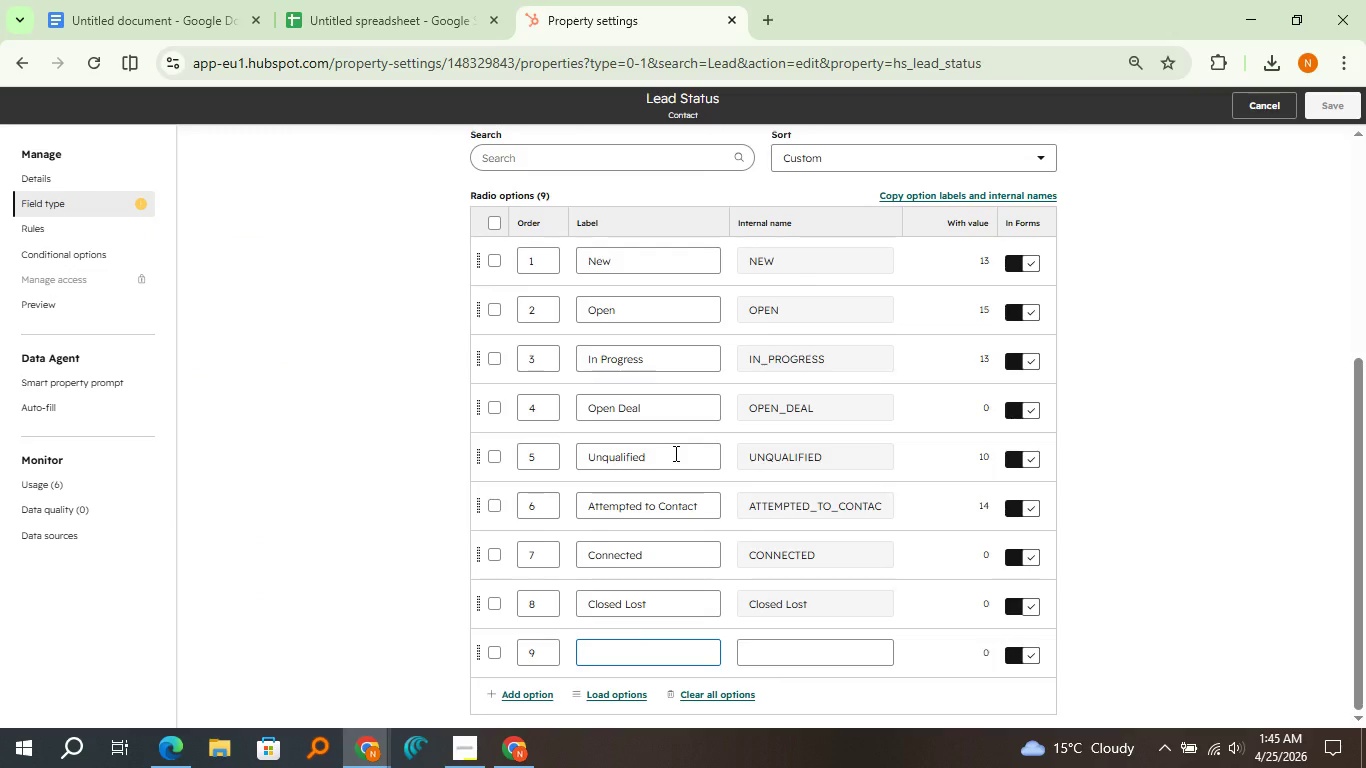 
type(Ready)
 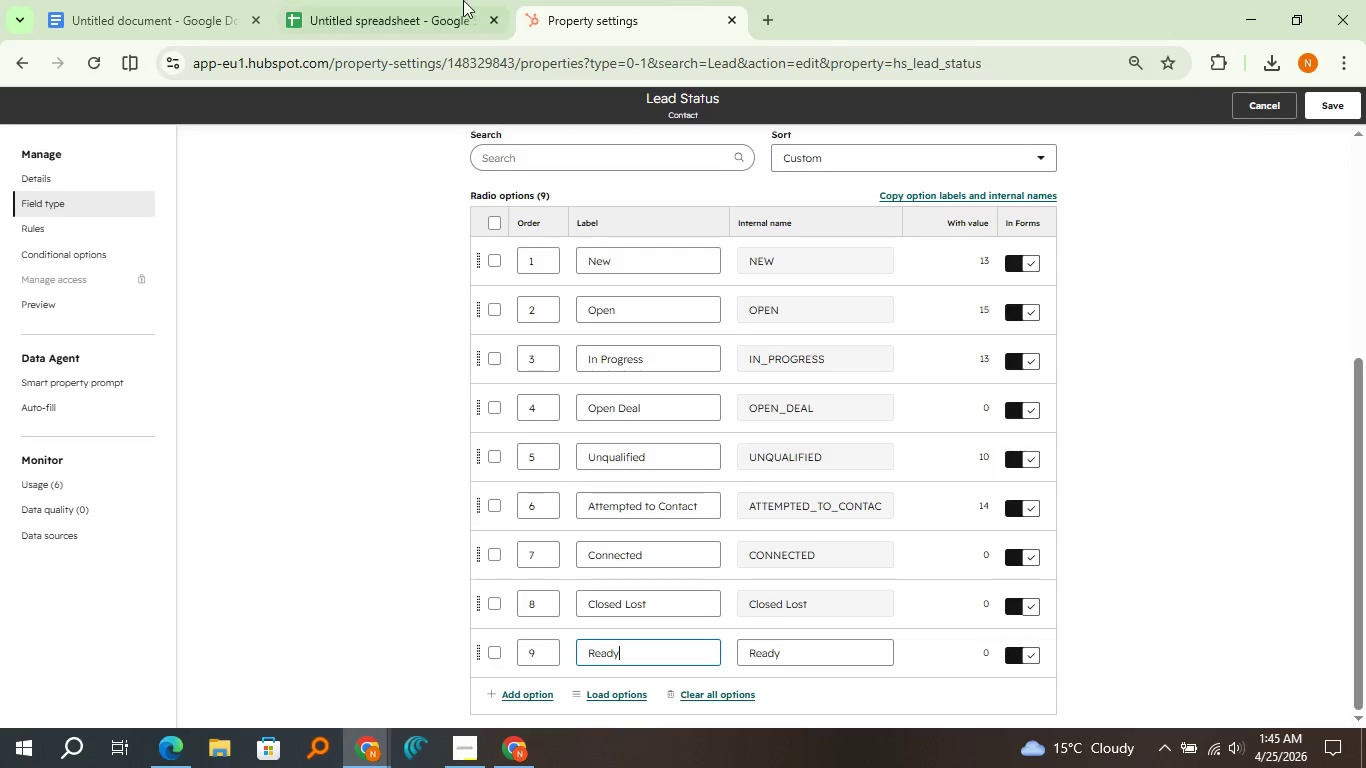 
left_click([462, 0])
 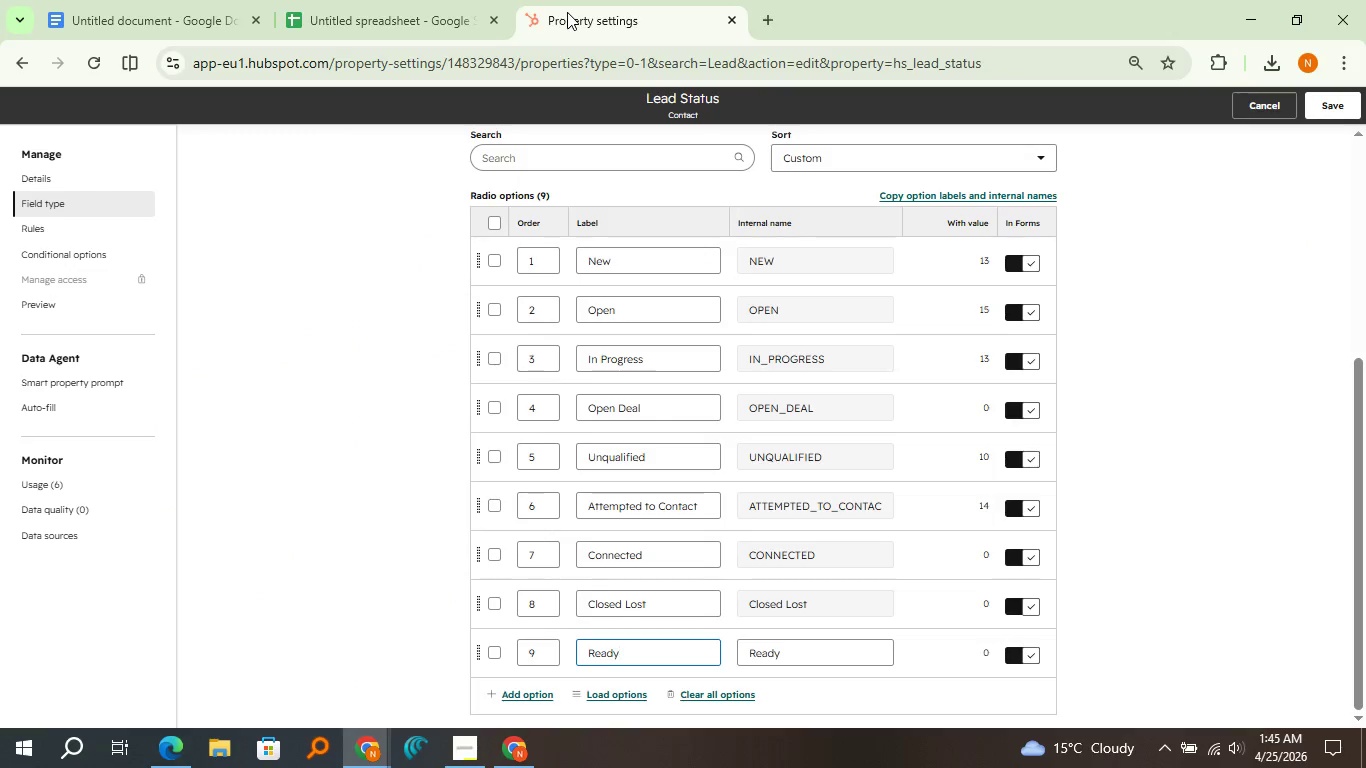 
type( for Outra)
key(Backspace)
type(each)
 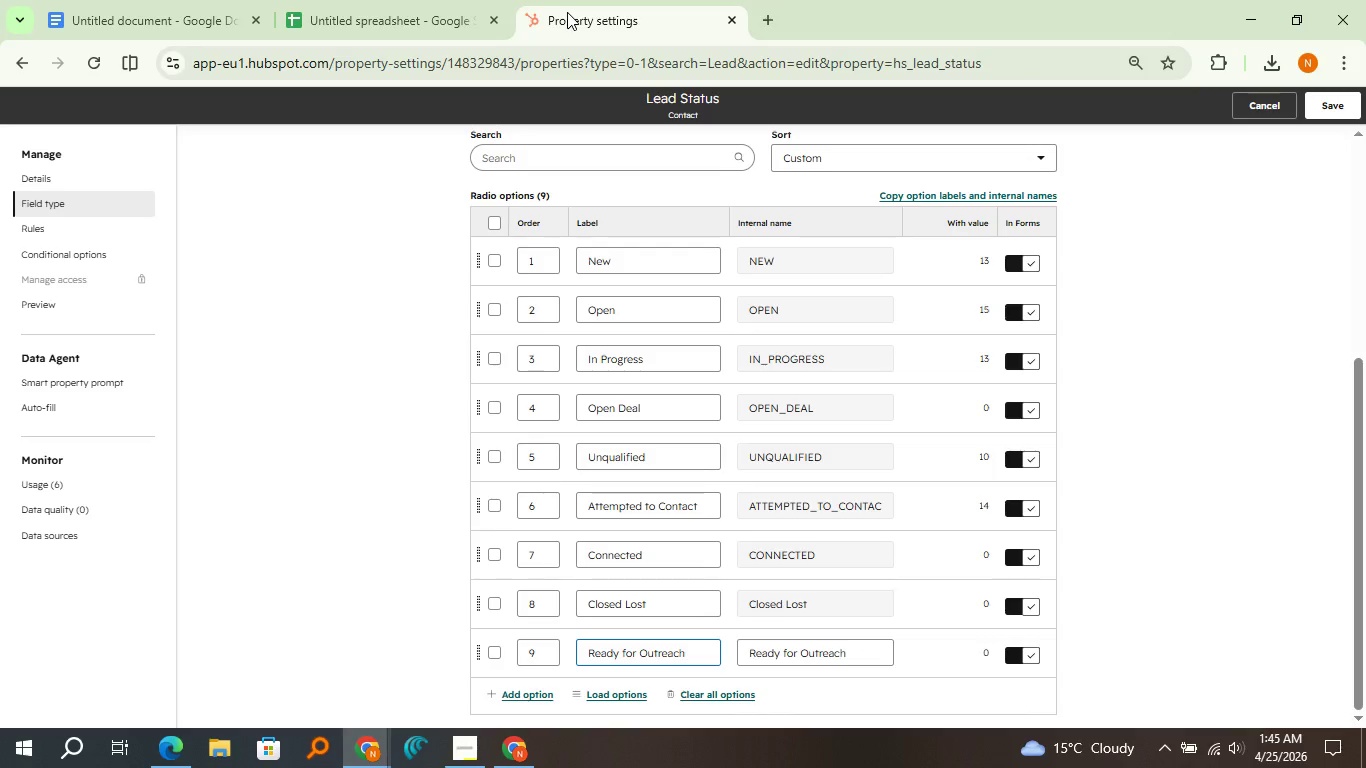 
left_click([384, 0])
 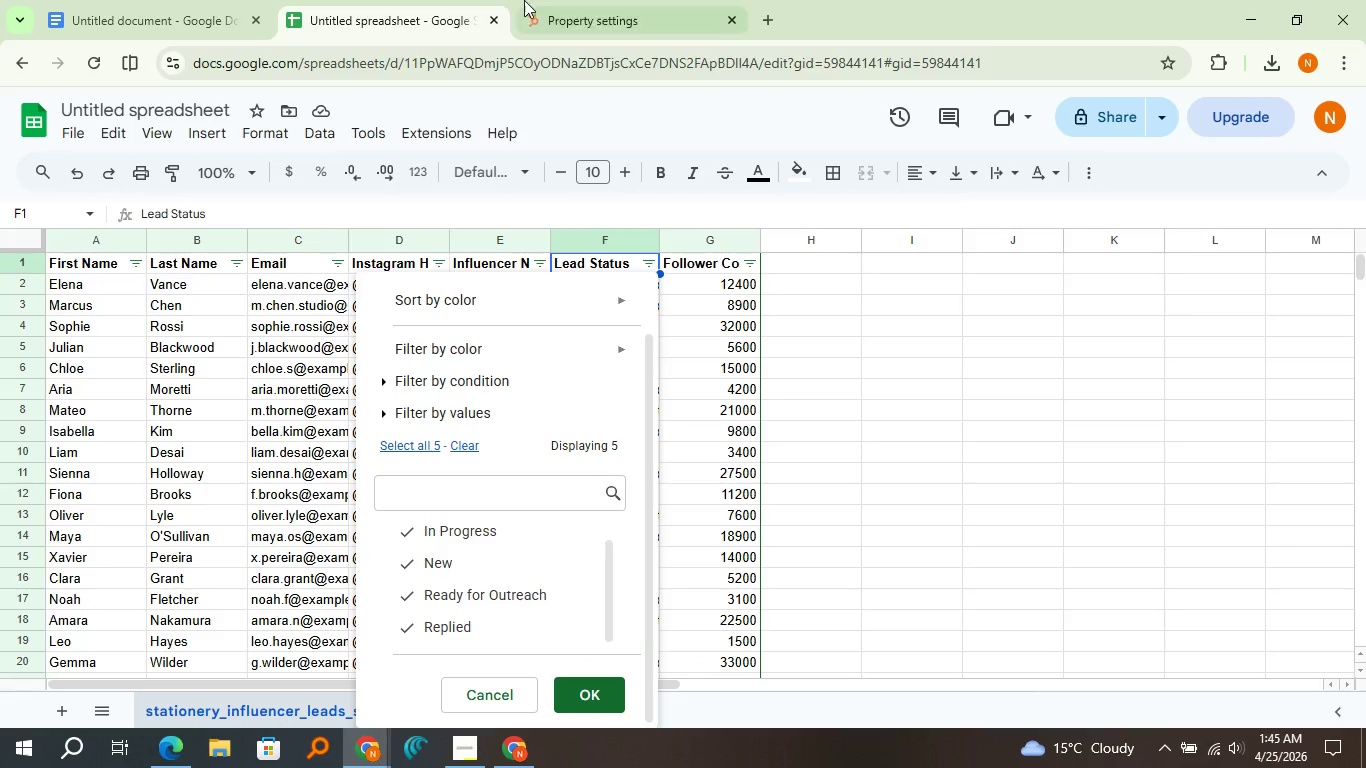 
left_click([540, 0])
 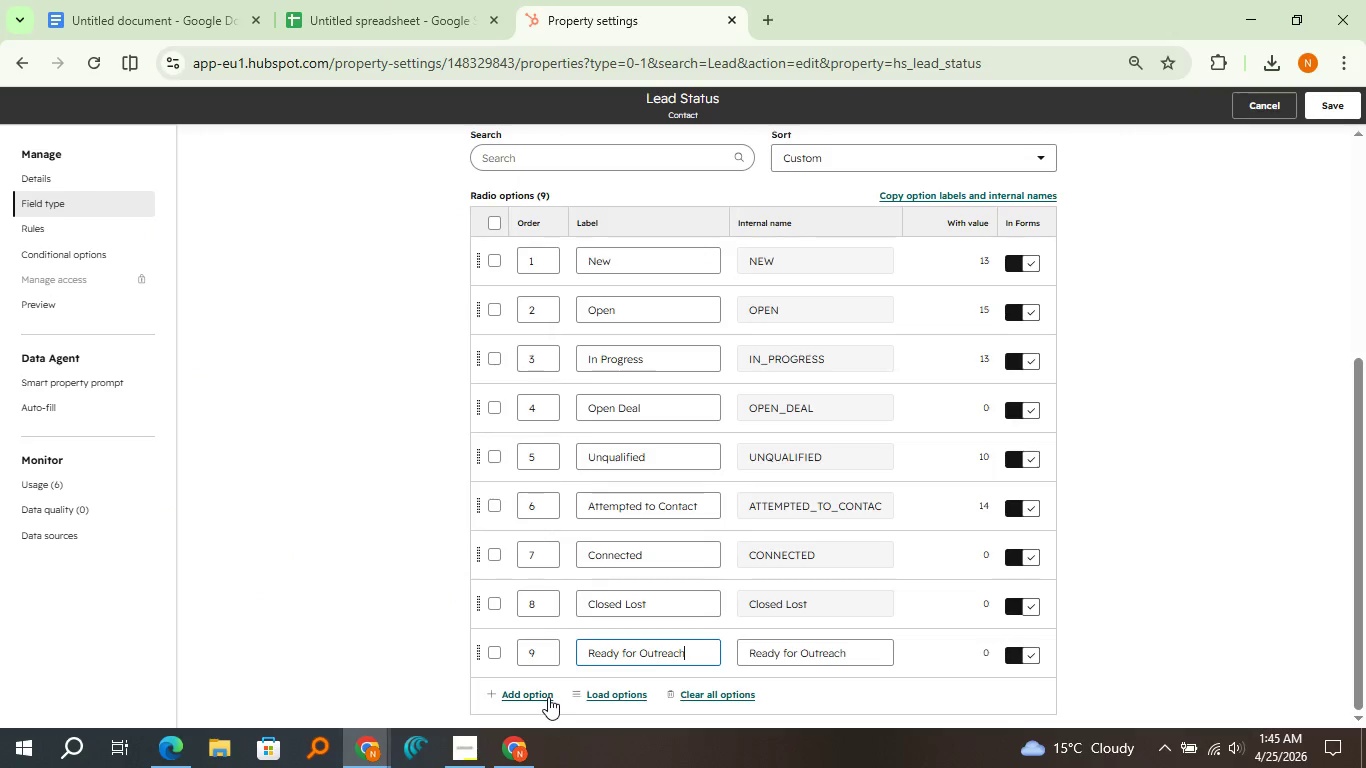 
left_click([546, 697])
 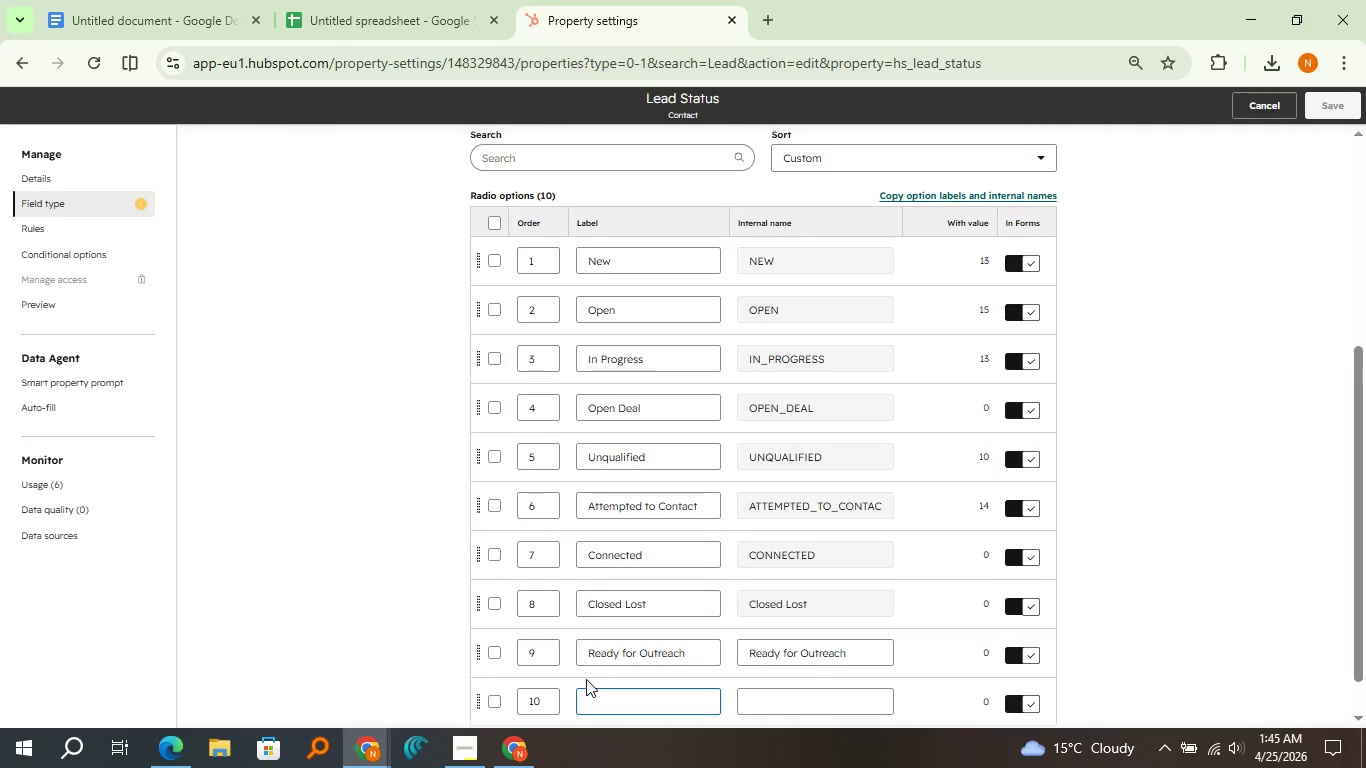 
type(Replied)
 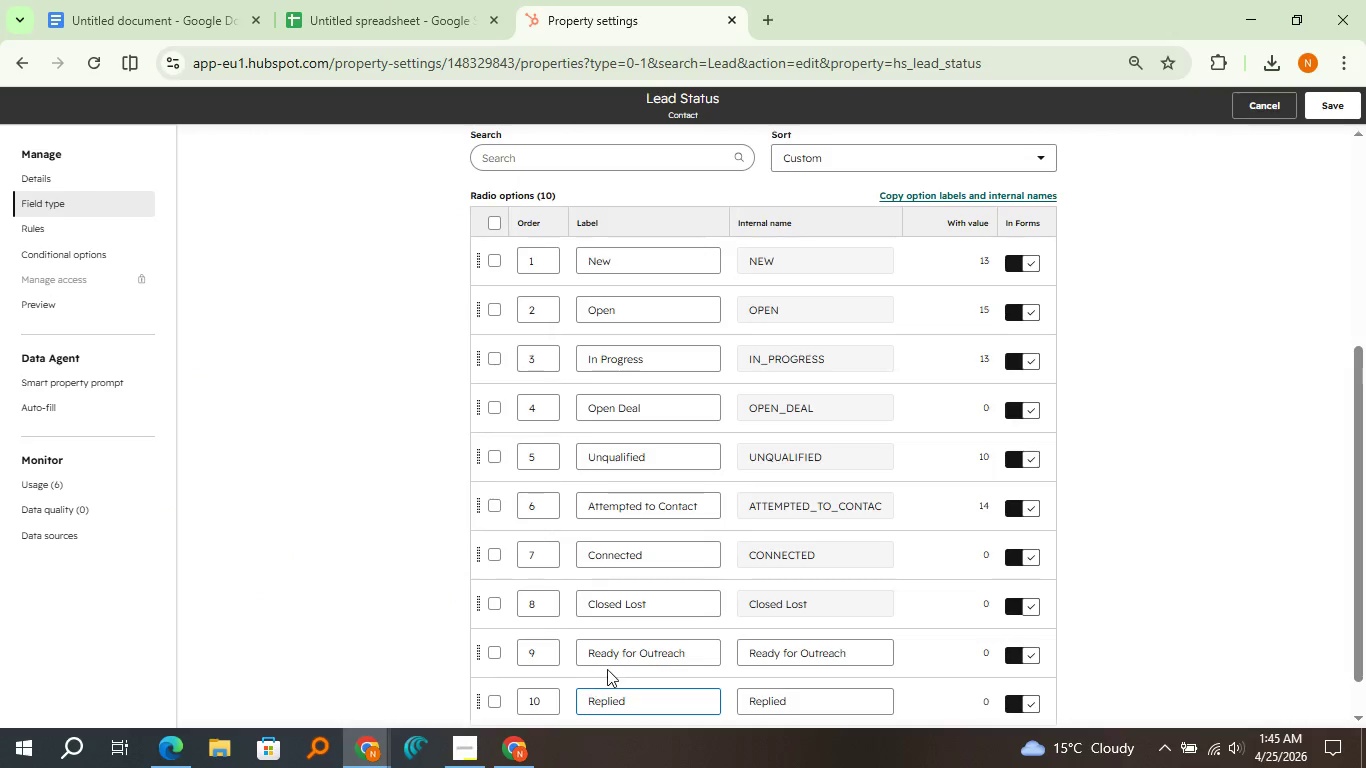 
scroll: coordinate [608, 669], scroll_direction: down, amount: 3.0
 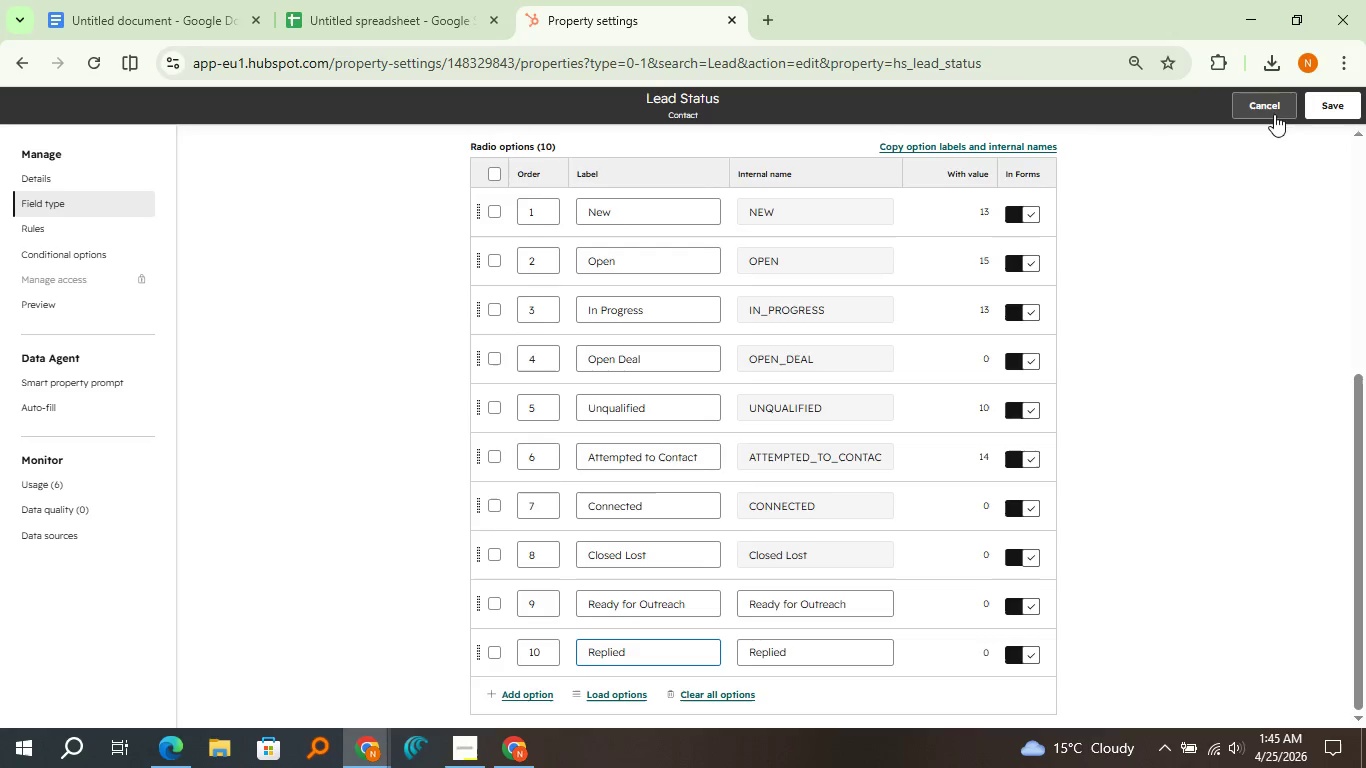 
left_click([1335, 102])
 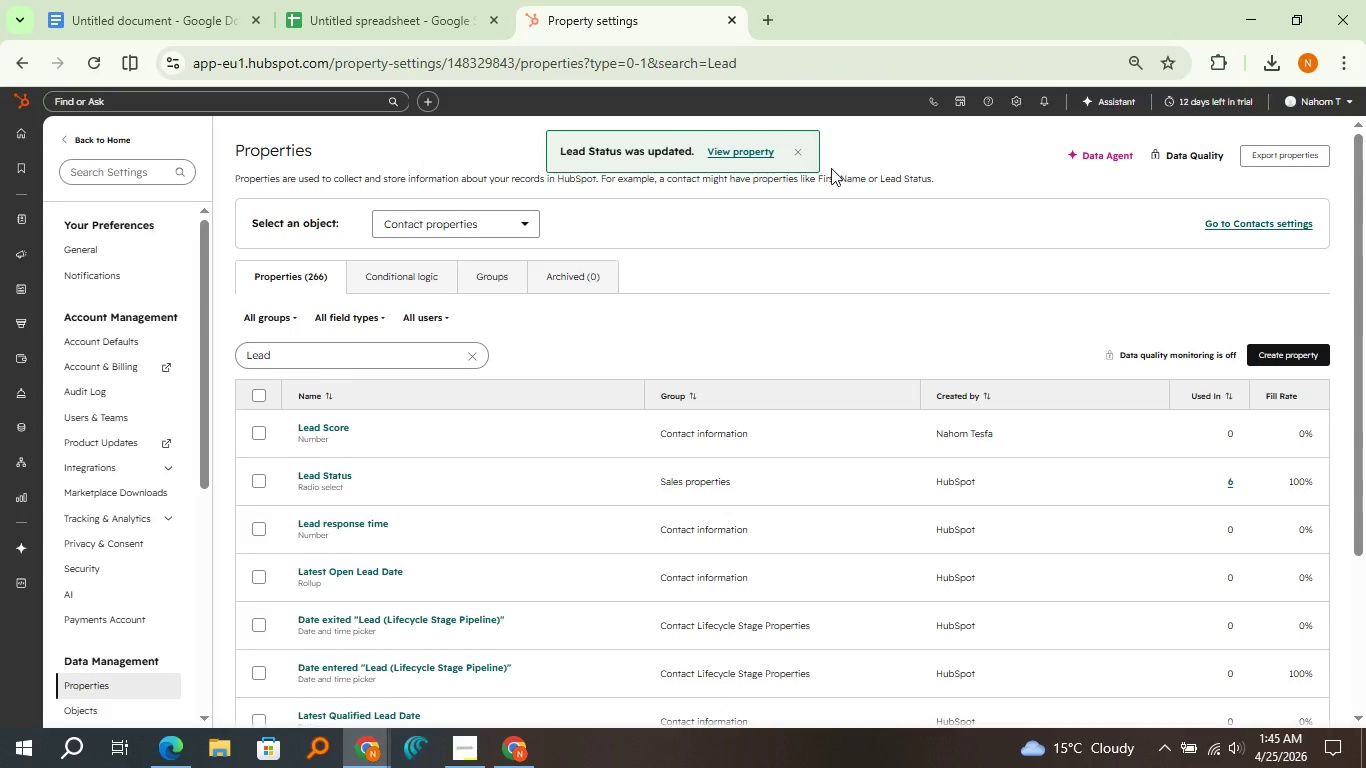 
left_click([801, 159])
 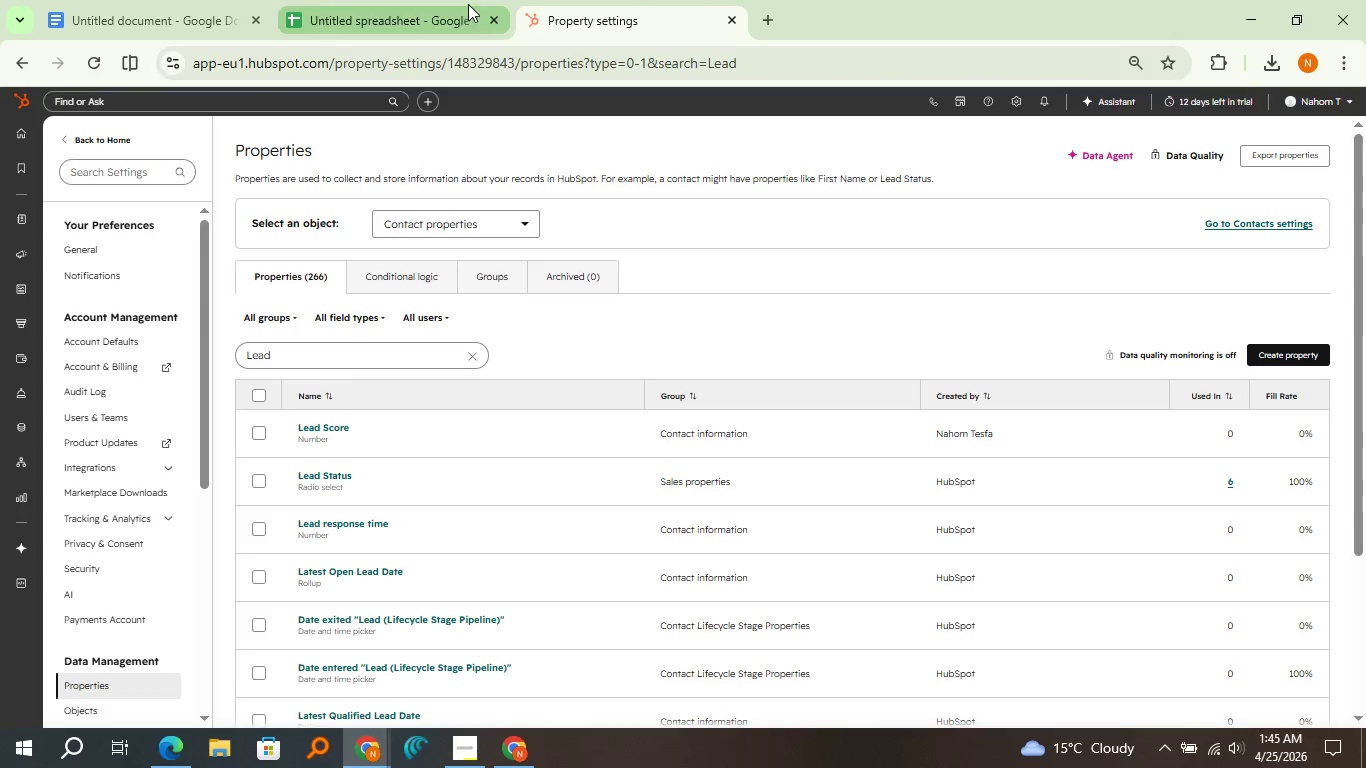 
left_click([468, 4])
 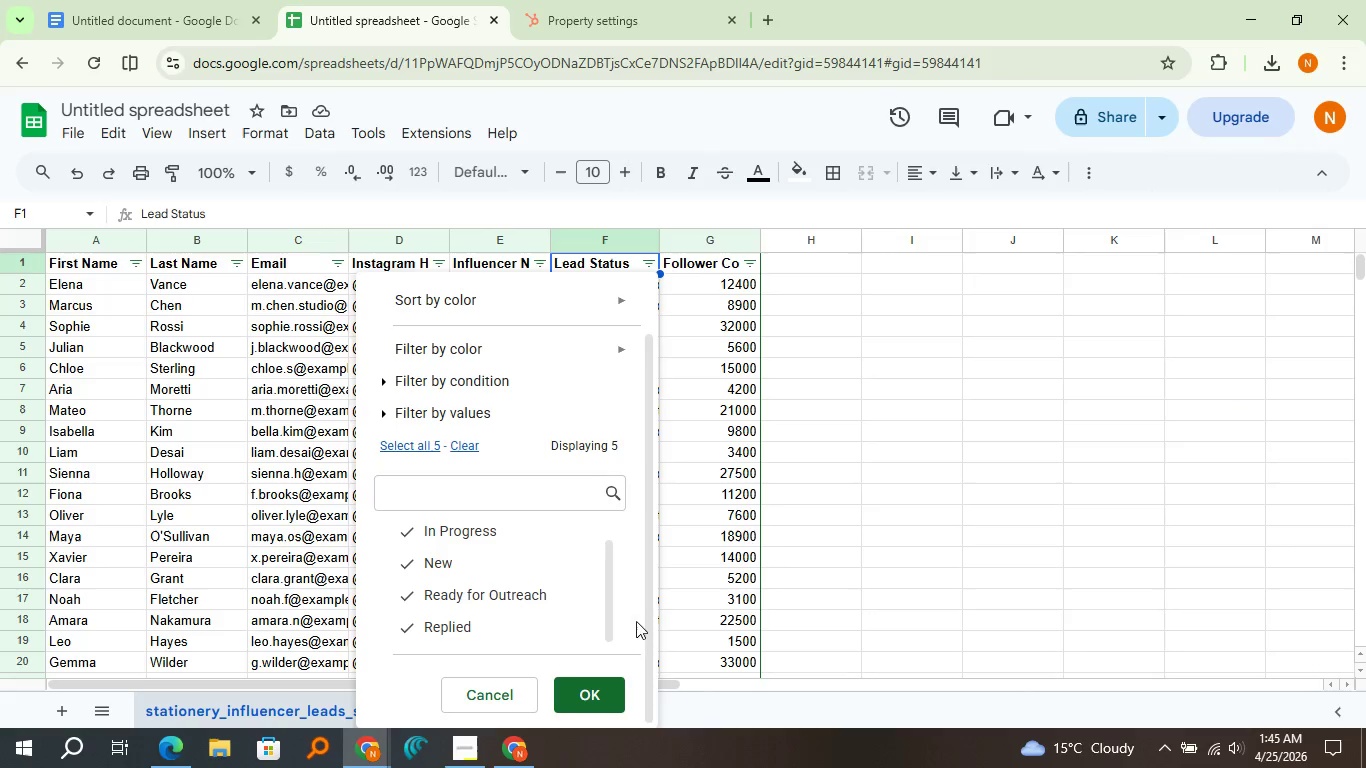 
left_click([514, 688])
 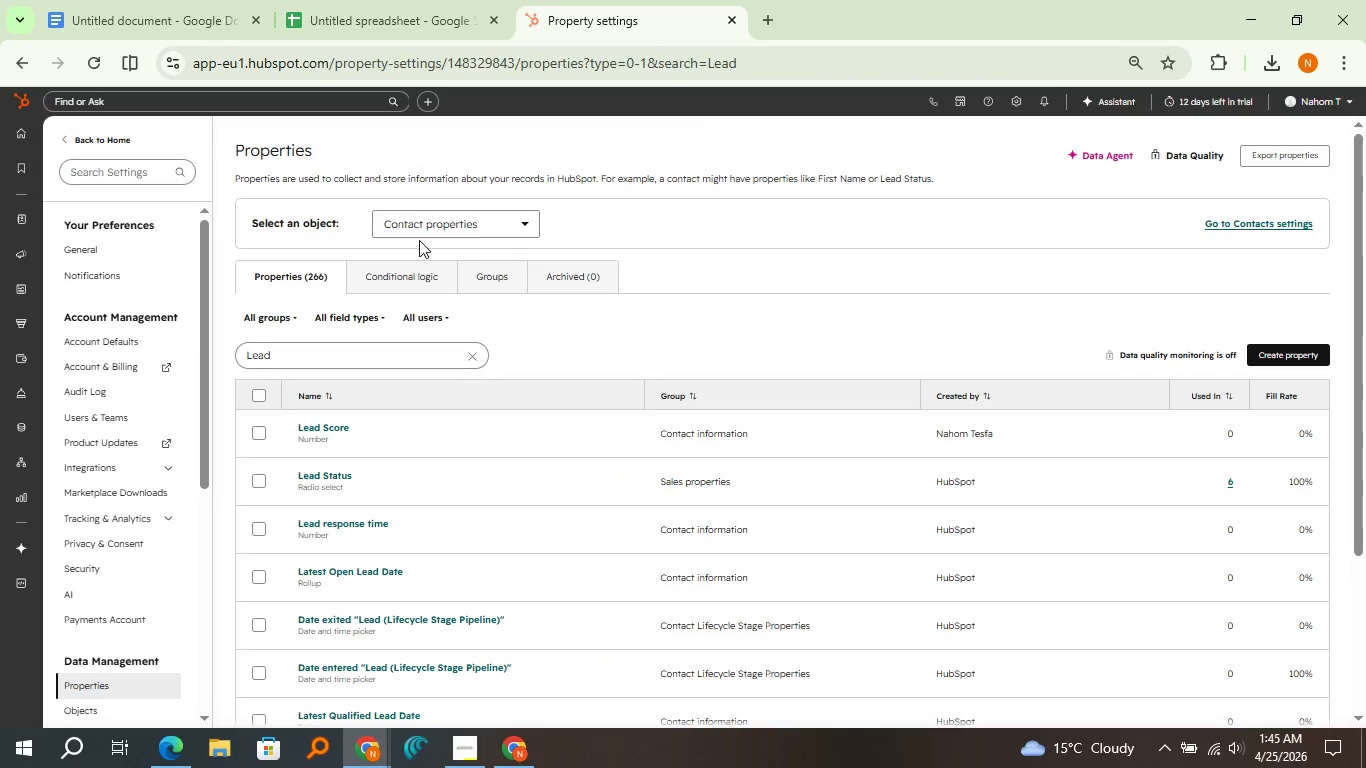 
wait(5.97)
 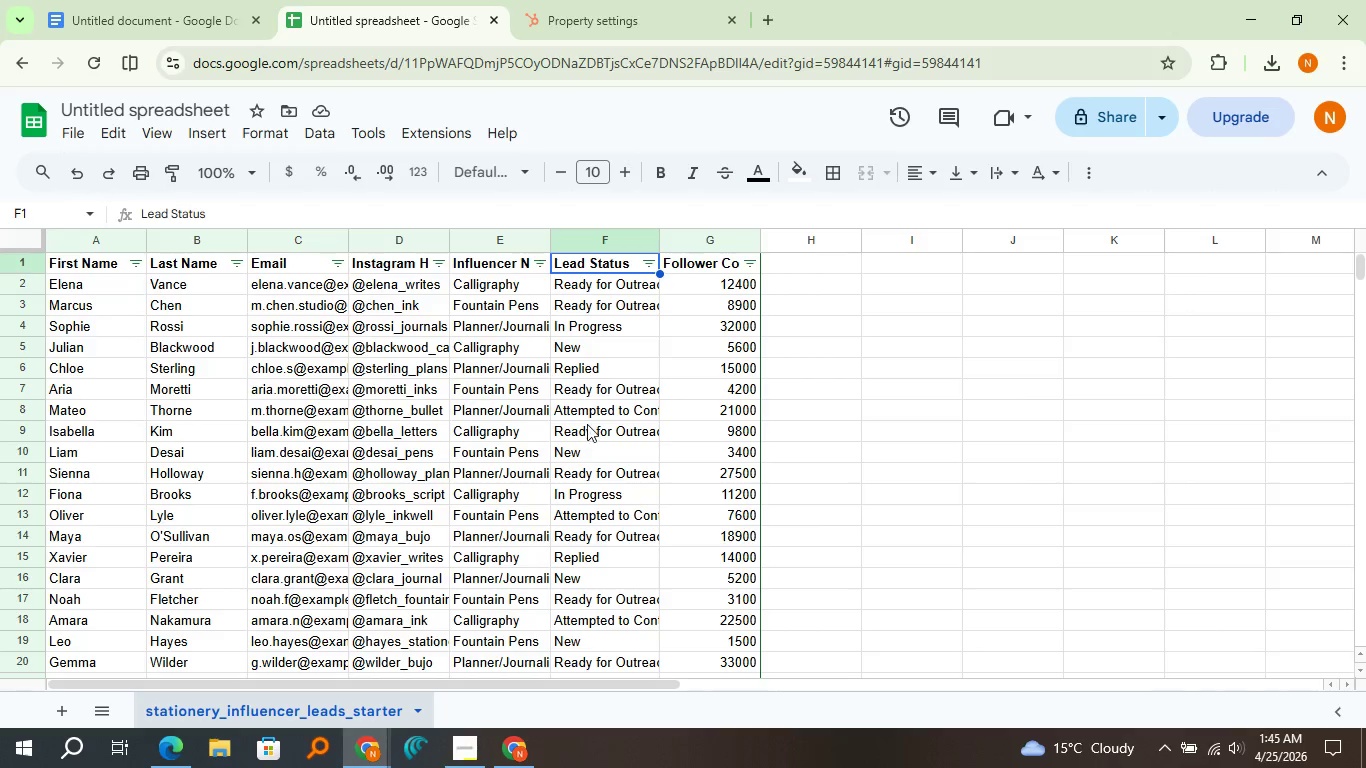 
left_click([20, 137])
 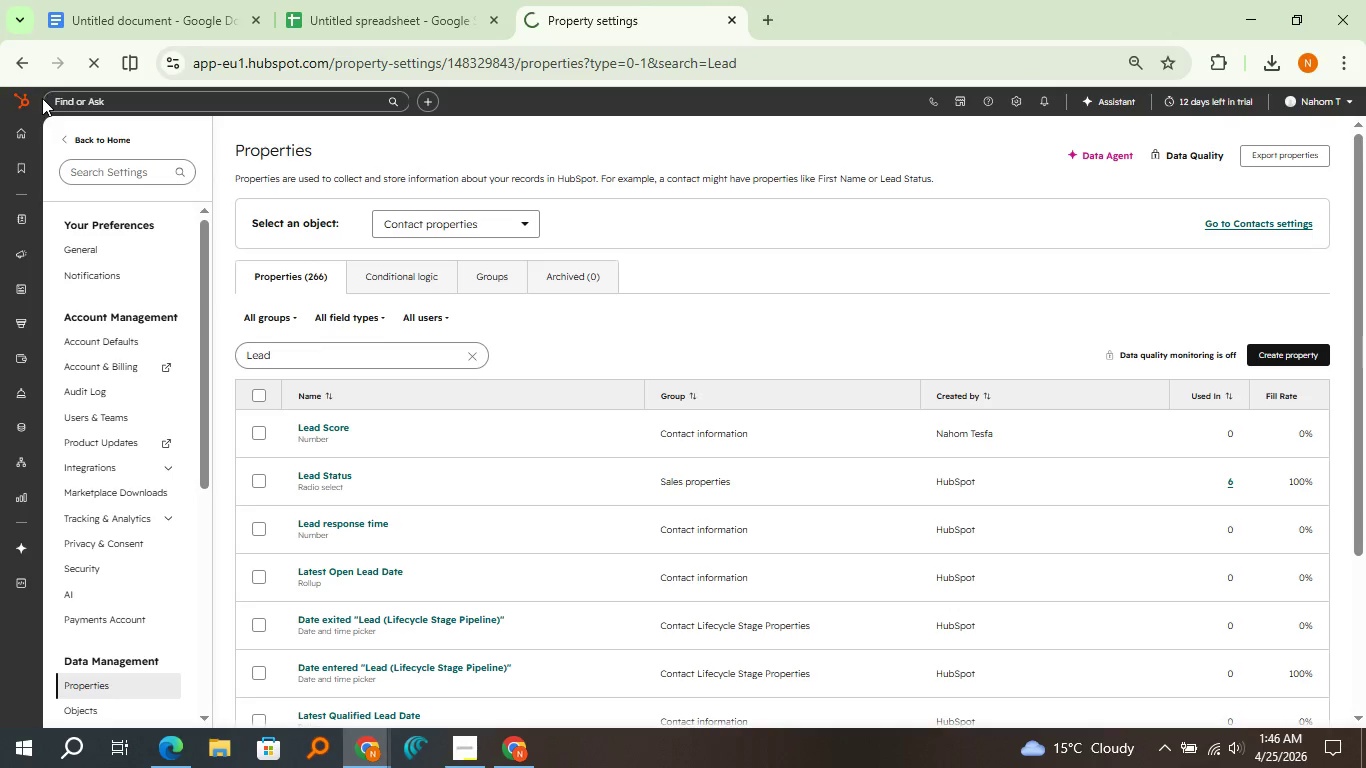 
wait(6.34)
 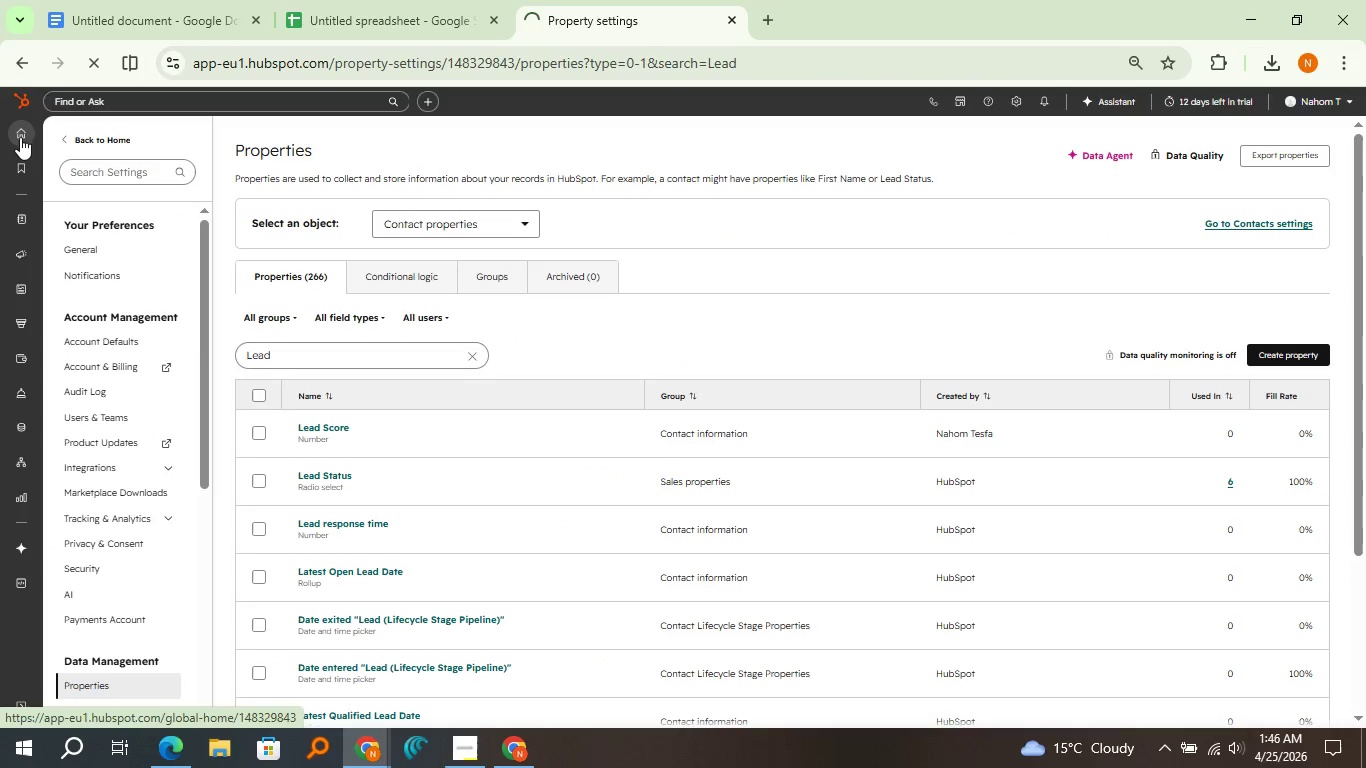 
mouse_move([43, 148])
 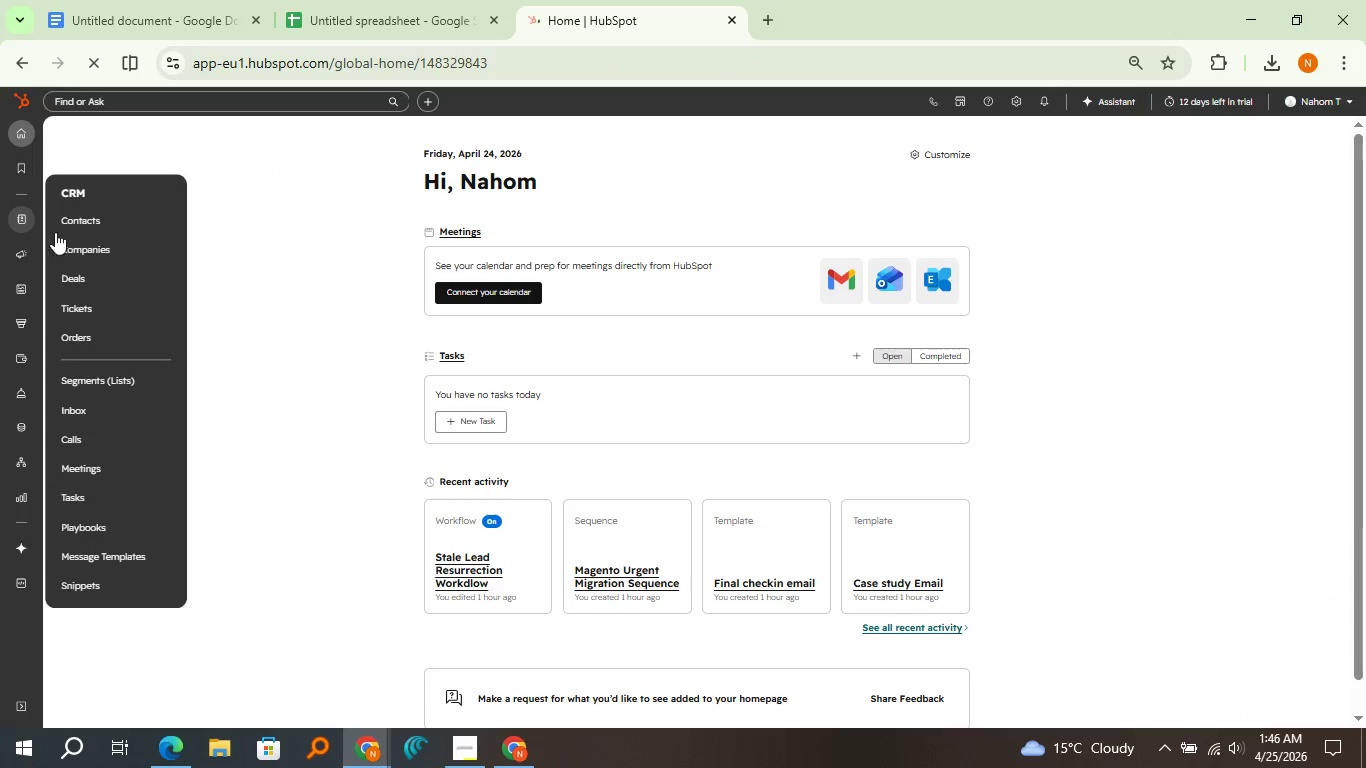 
left_click([70, 223])
 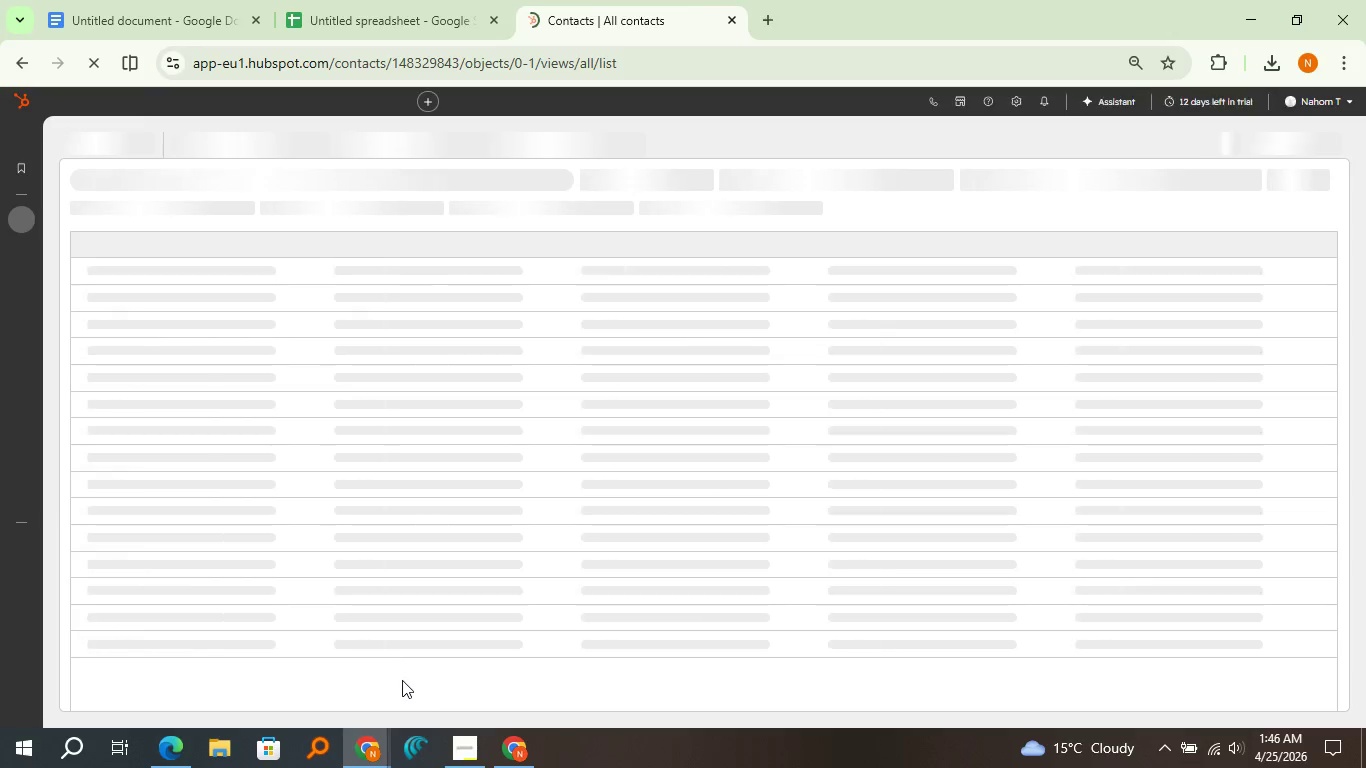 
wait(7.21)
 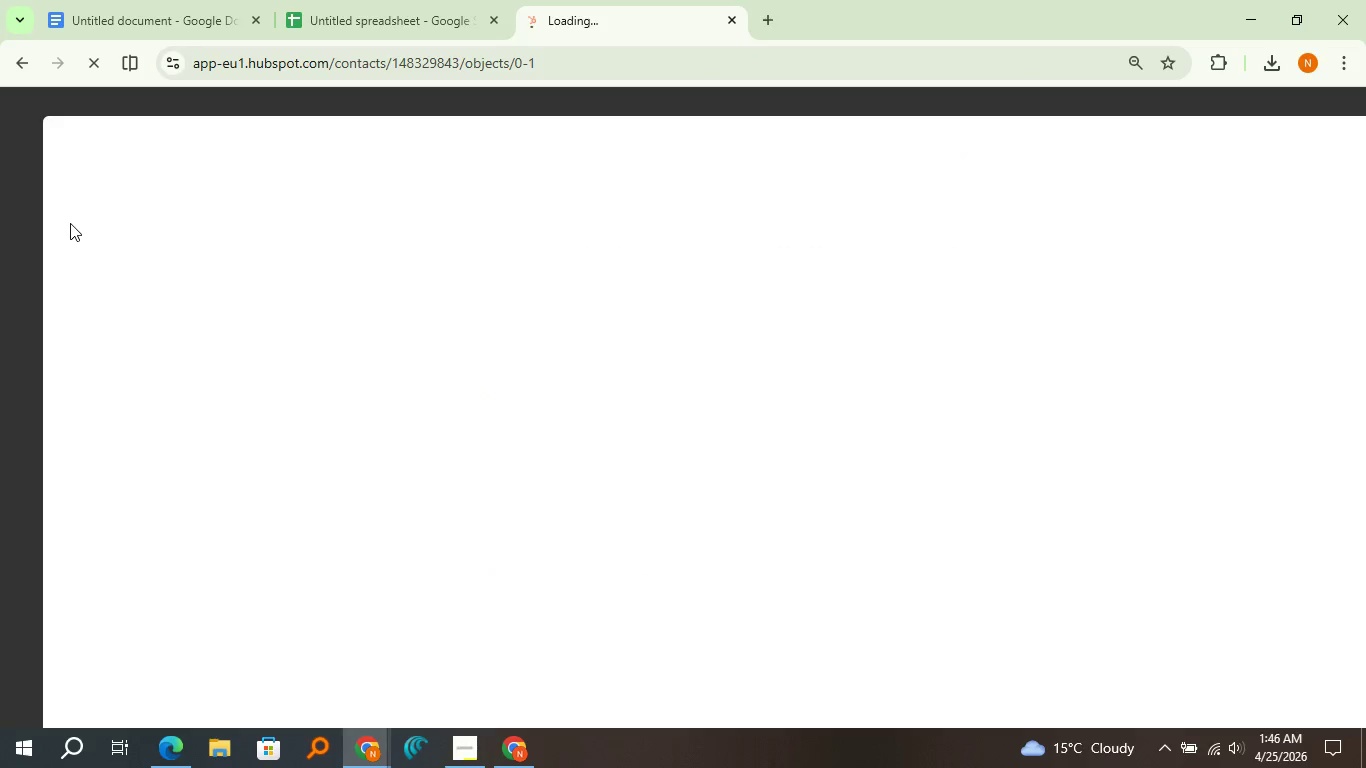 
mouse_move([473, 729])
 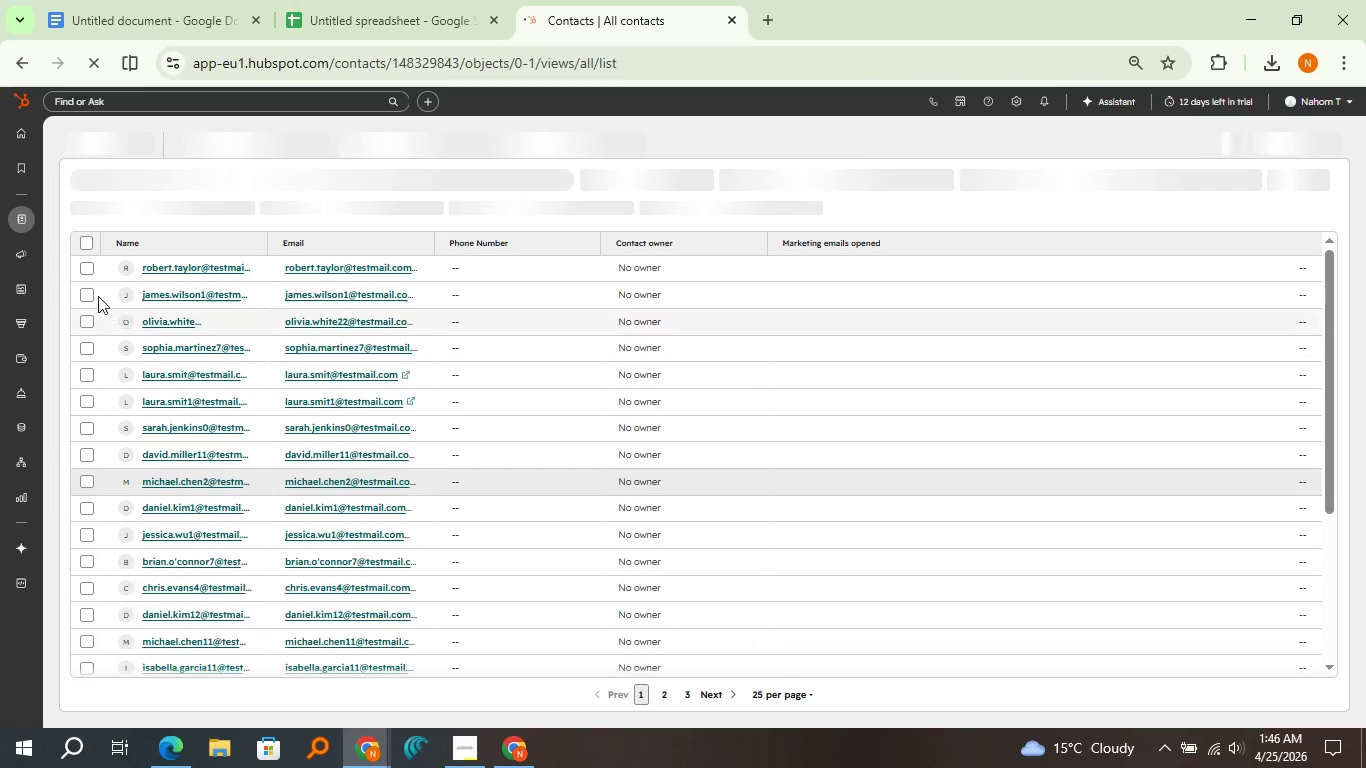 
left_click([80, 244])
 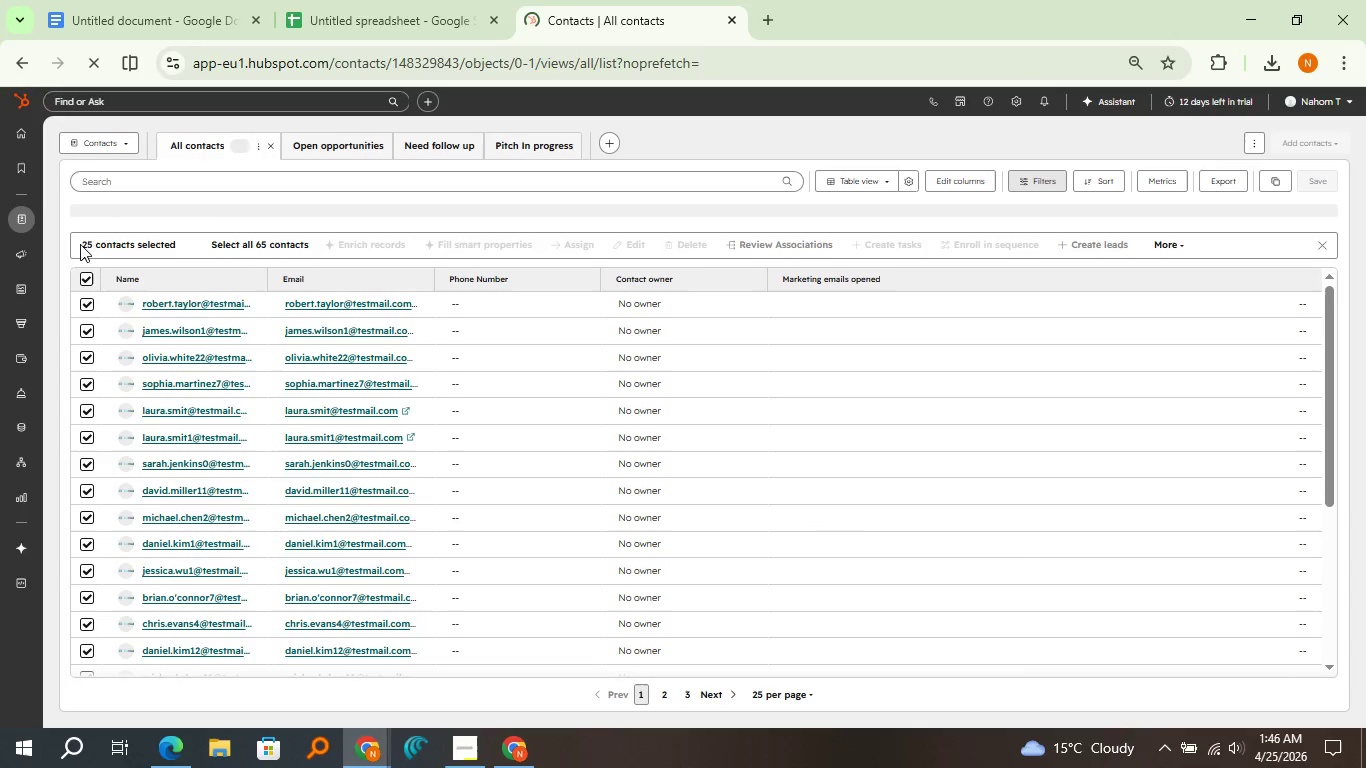 
wait(6.55)
 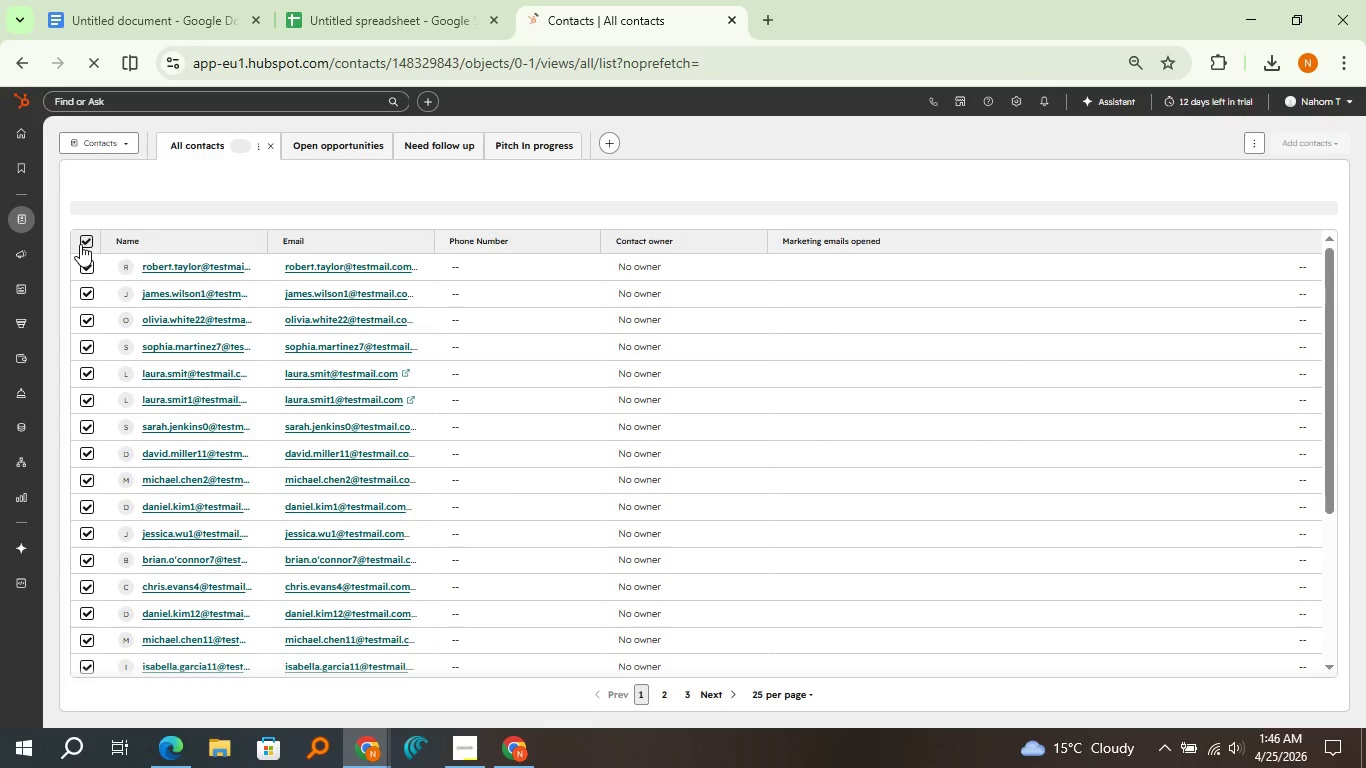 
left_click([243, 248])
 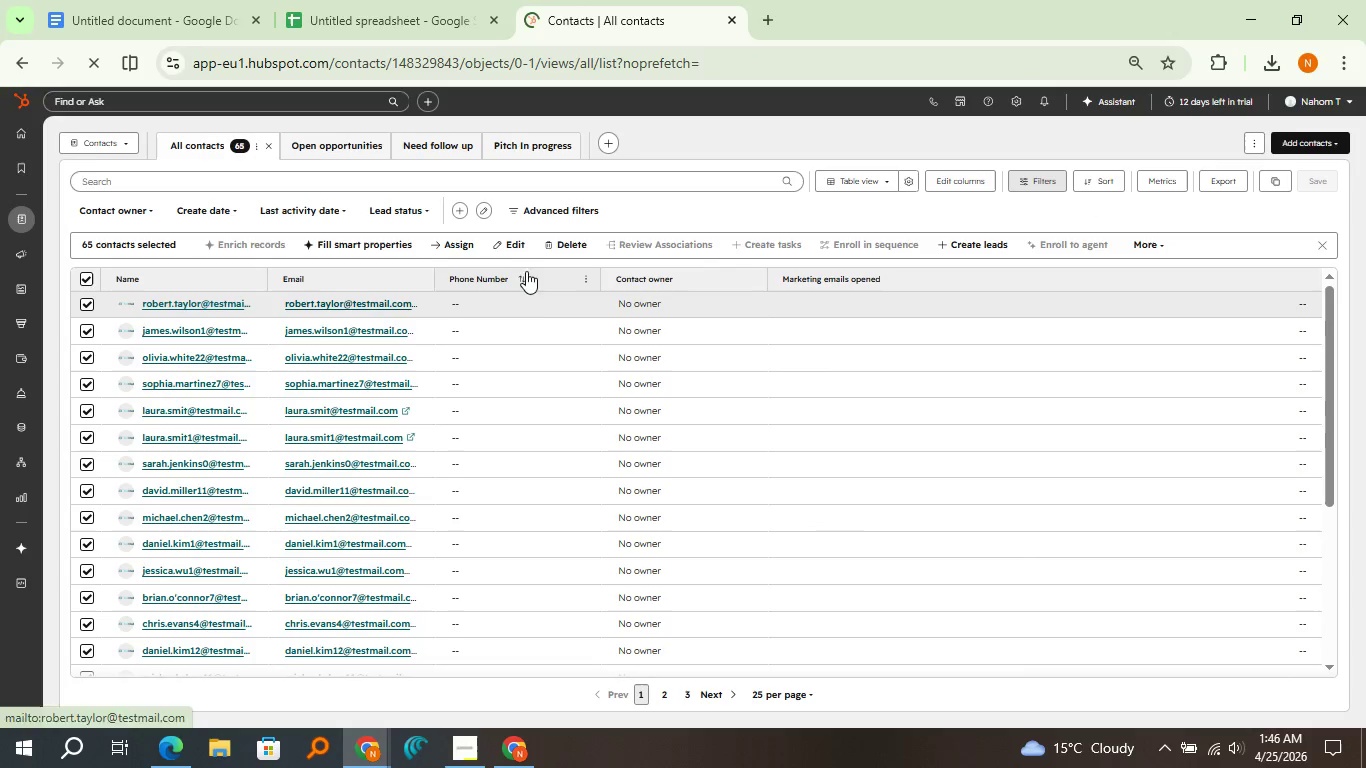 
left_click([547, 252])
 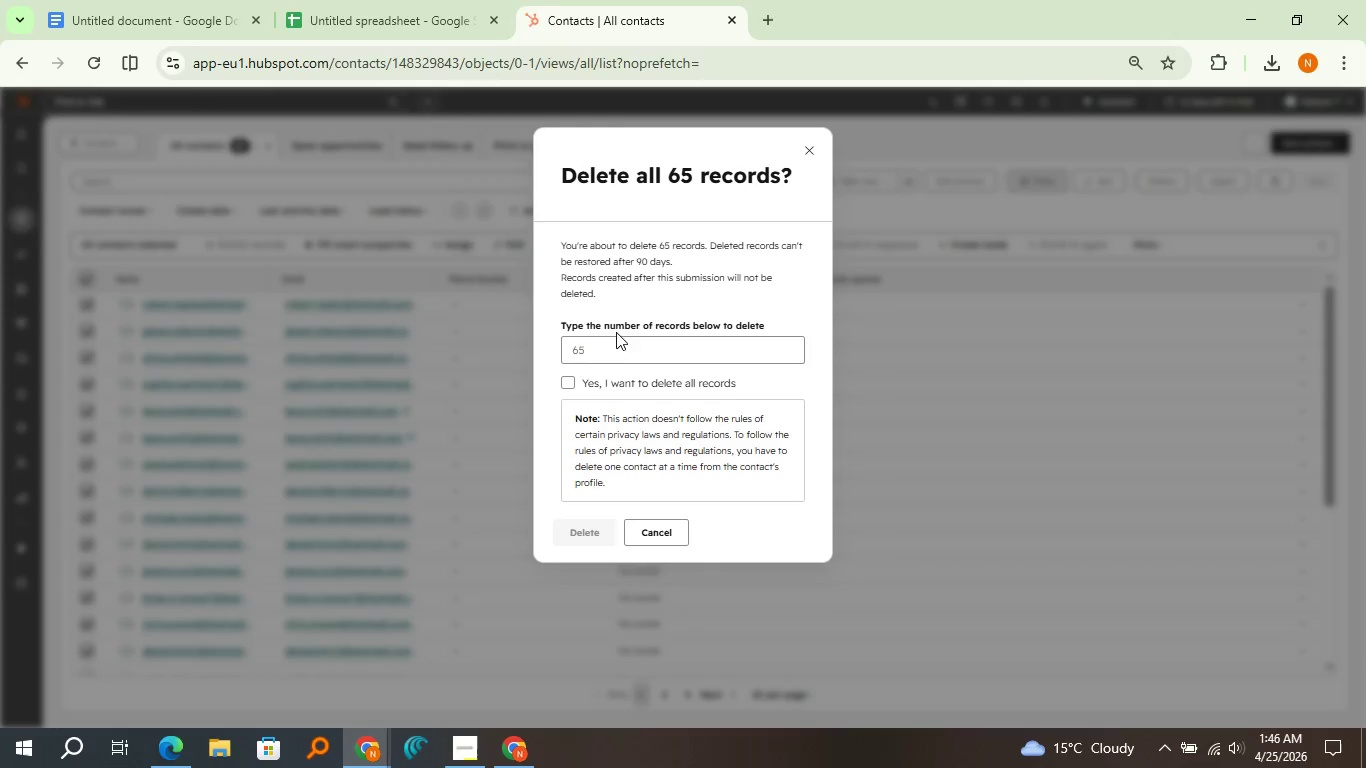 
left_click([613, 337])
 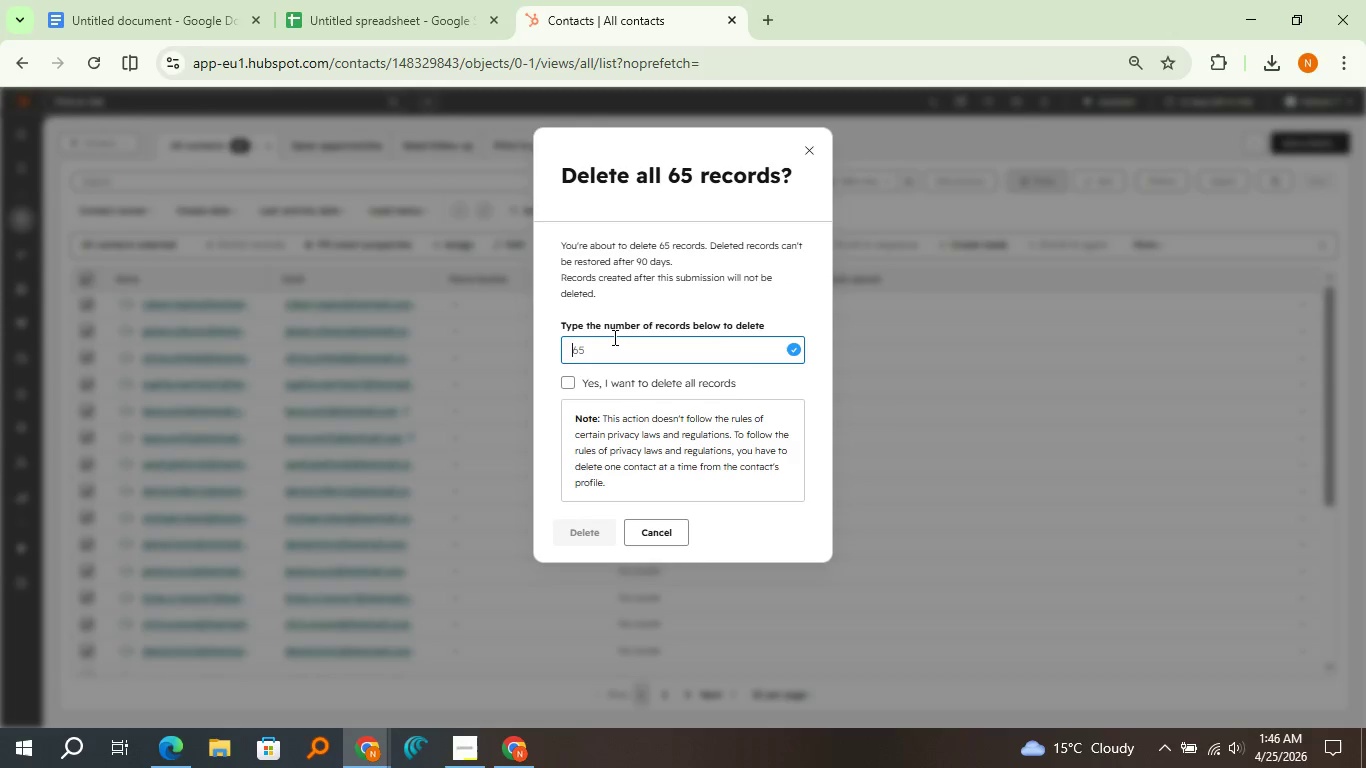 
type(65)
 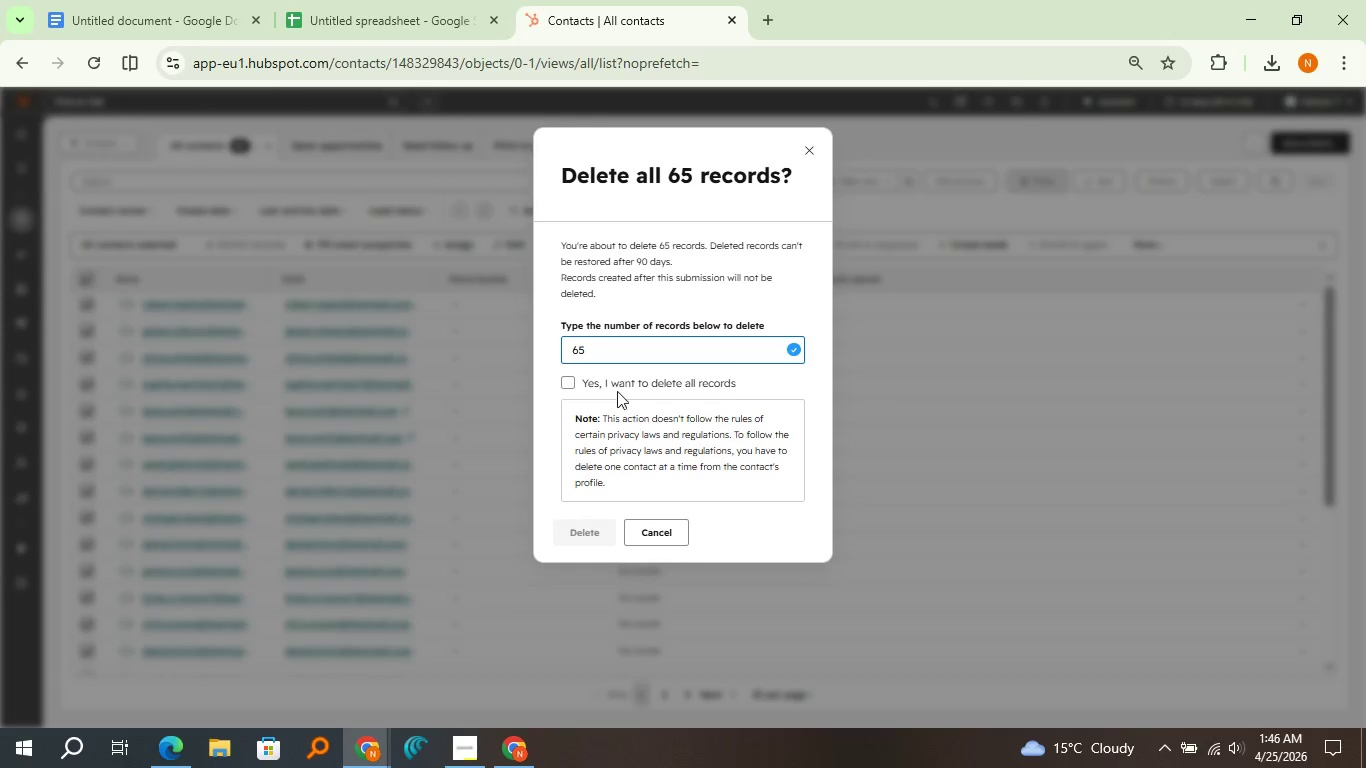 
left_click([612, 391])
 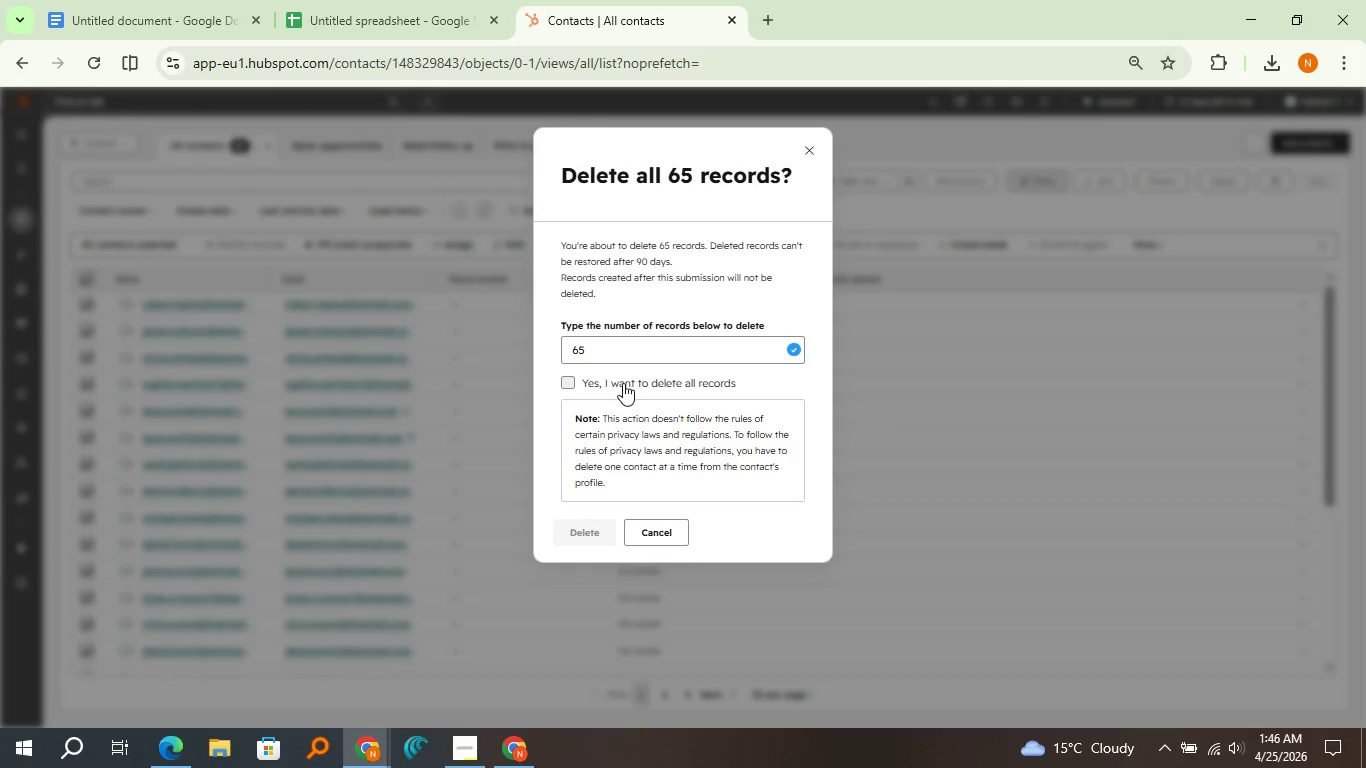 
left_click([623, 383])
 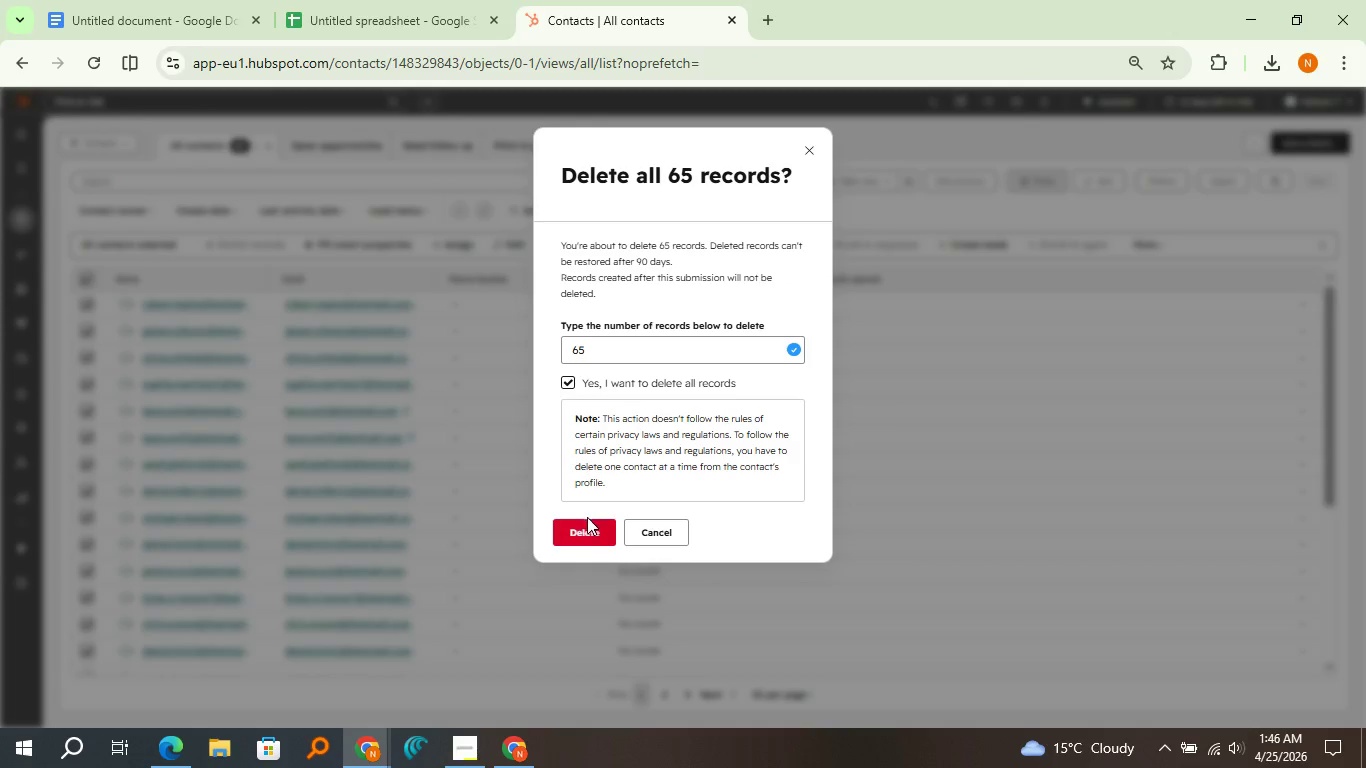 
left_click([589, 521])
 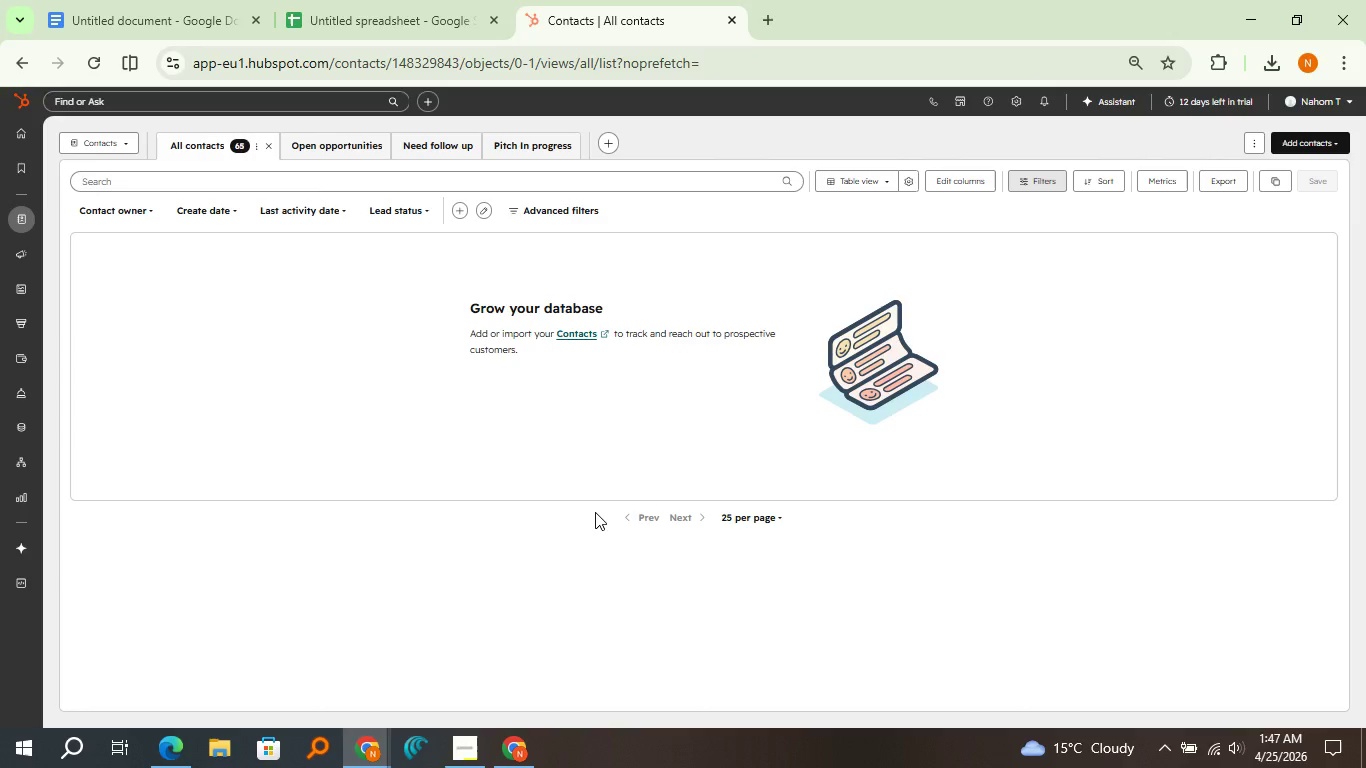 
wait(45.95)
 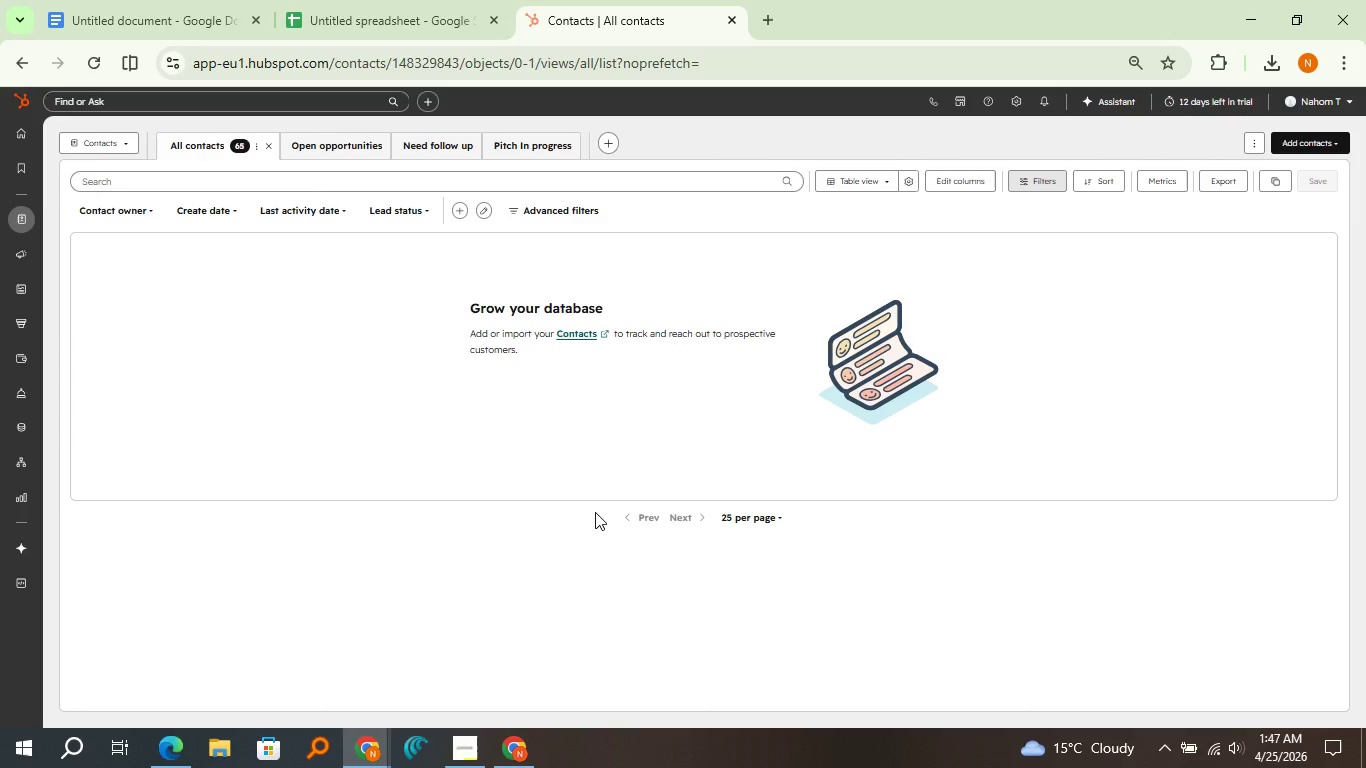 
left_click([1332, 141])
 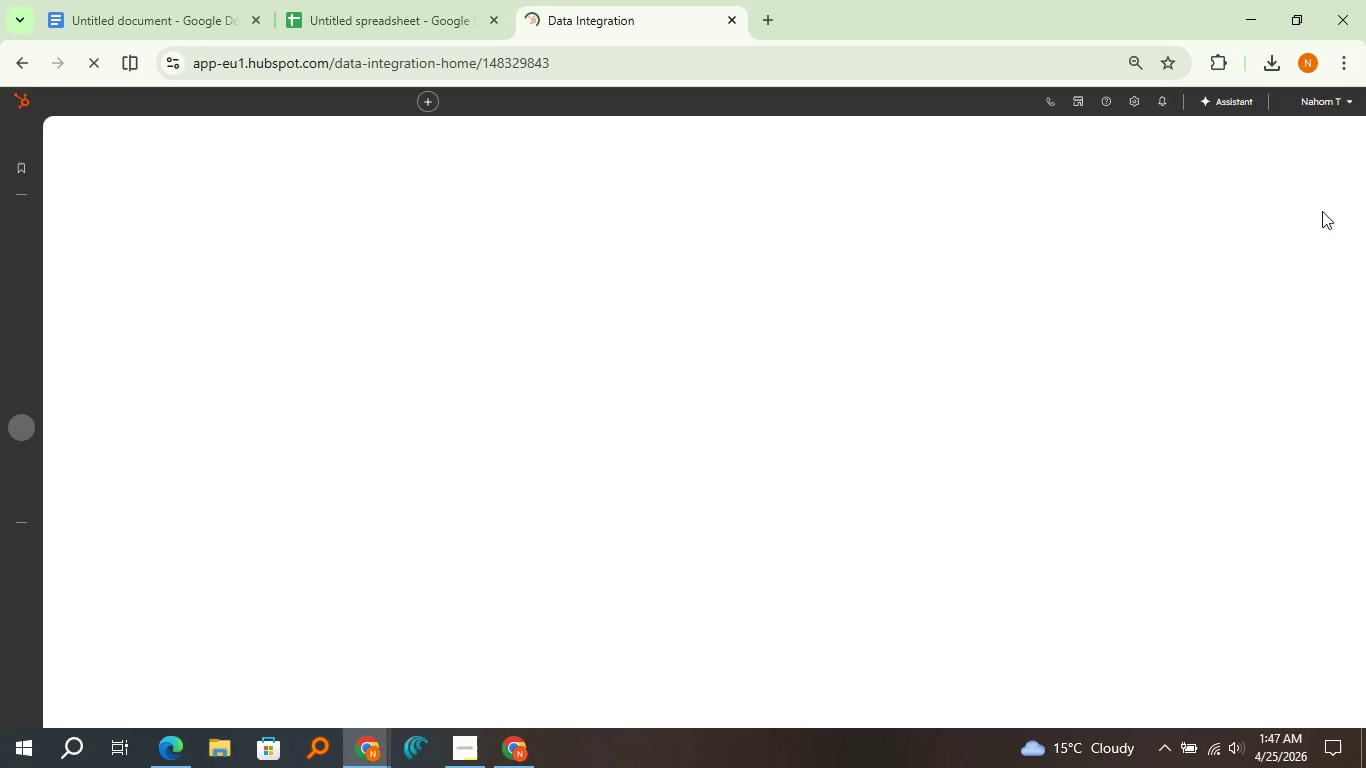 
wait(8.61)
 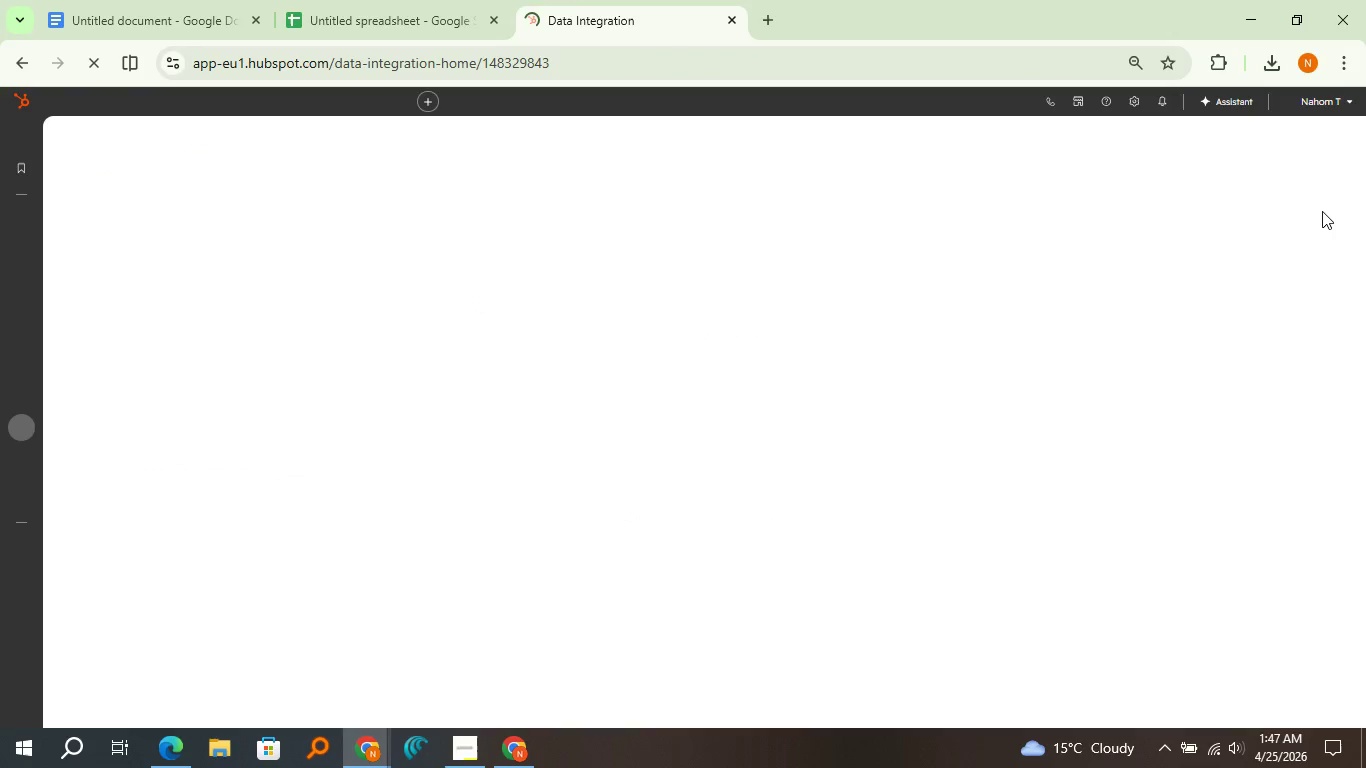 
left_click([344, 356])
 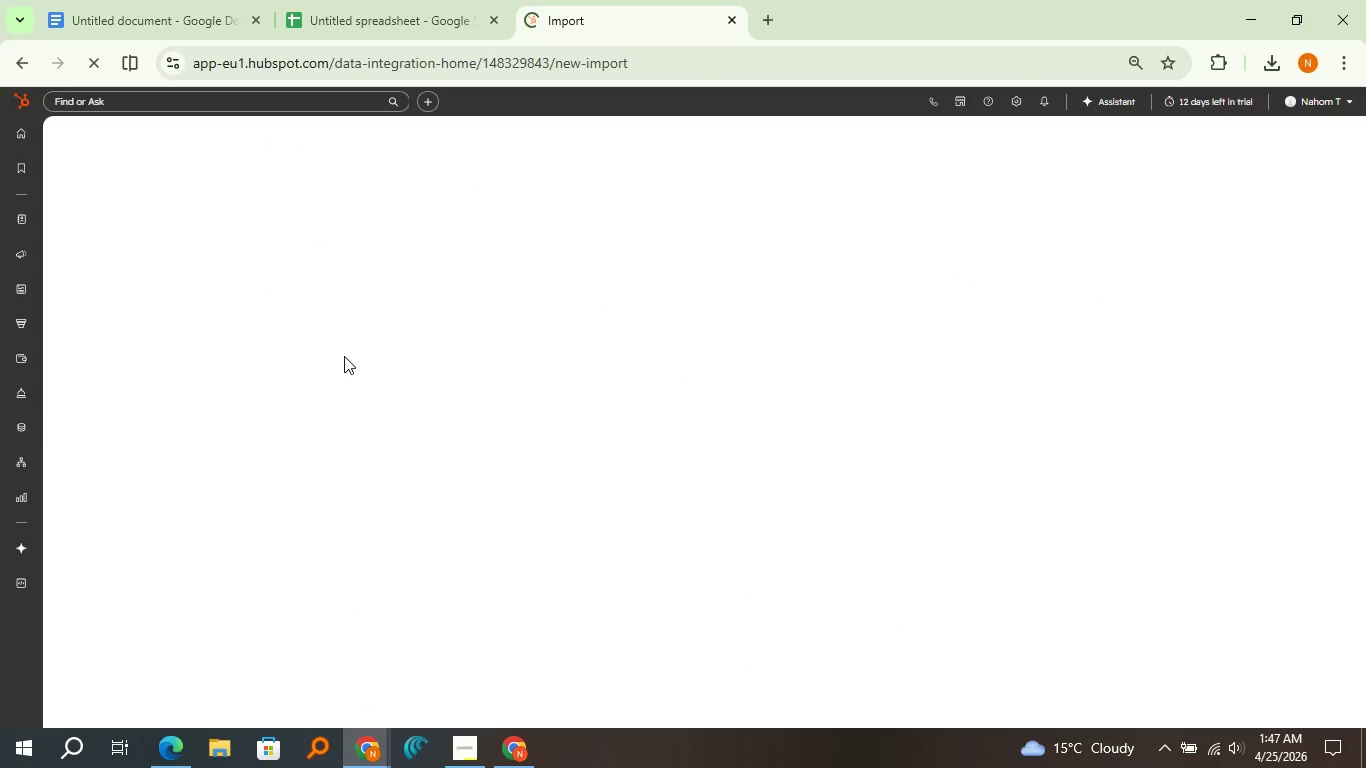 
mouse_move([379, 322])
 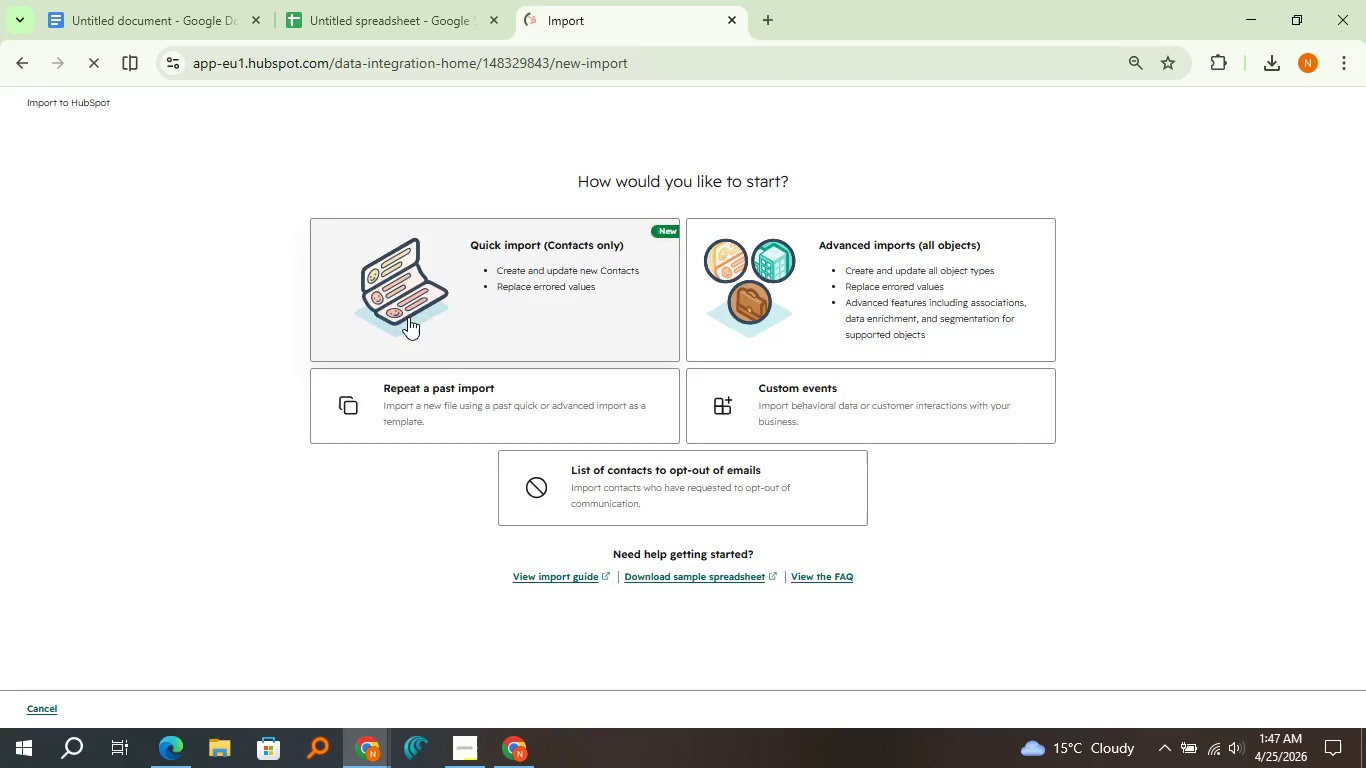 
left_click([408, 317])
 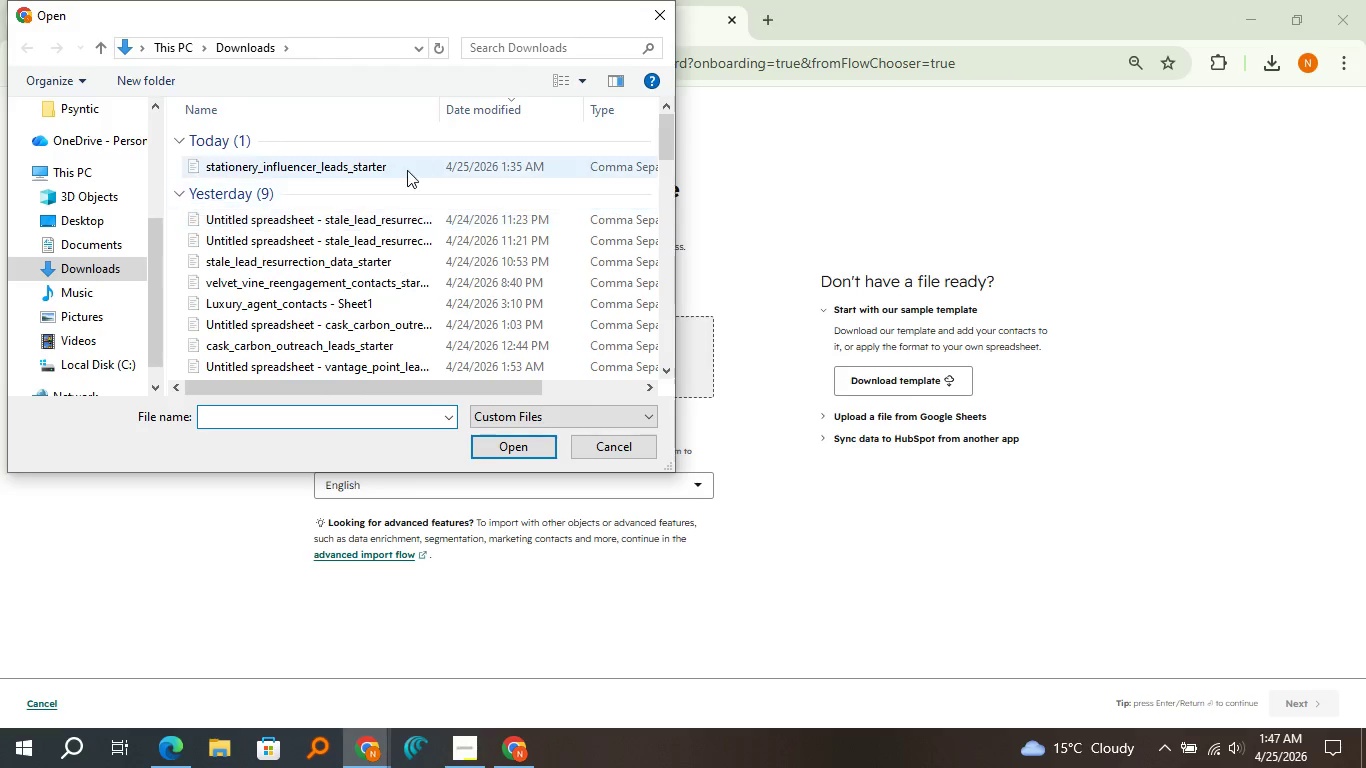 
wait(5.41)
 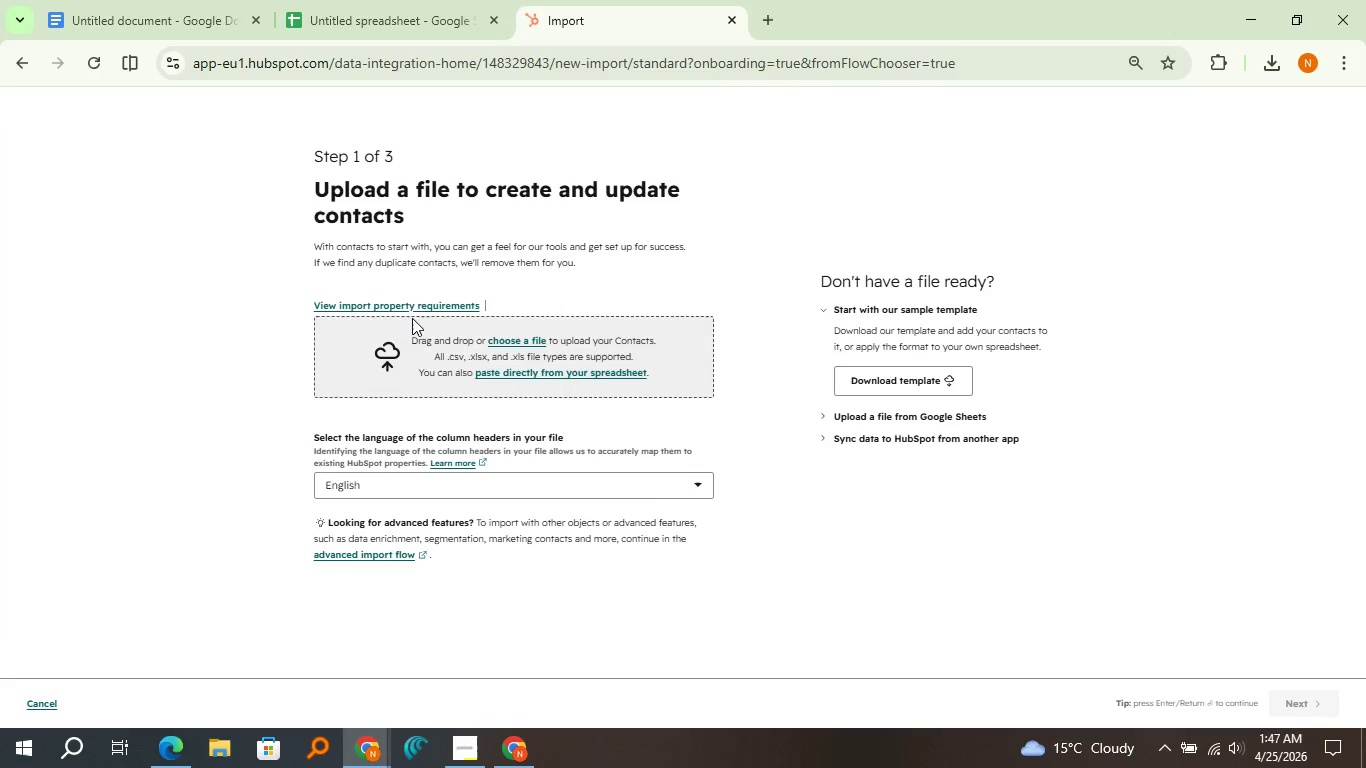 
left_click([497, 442])
 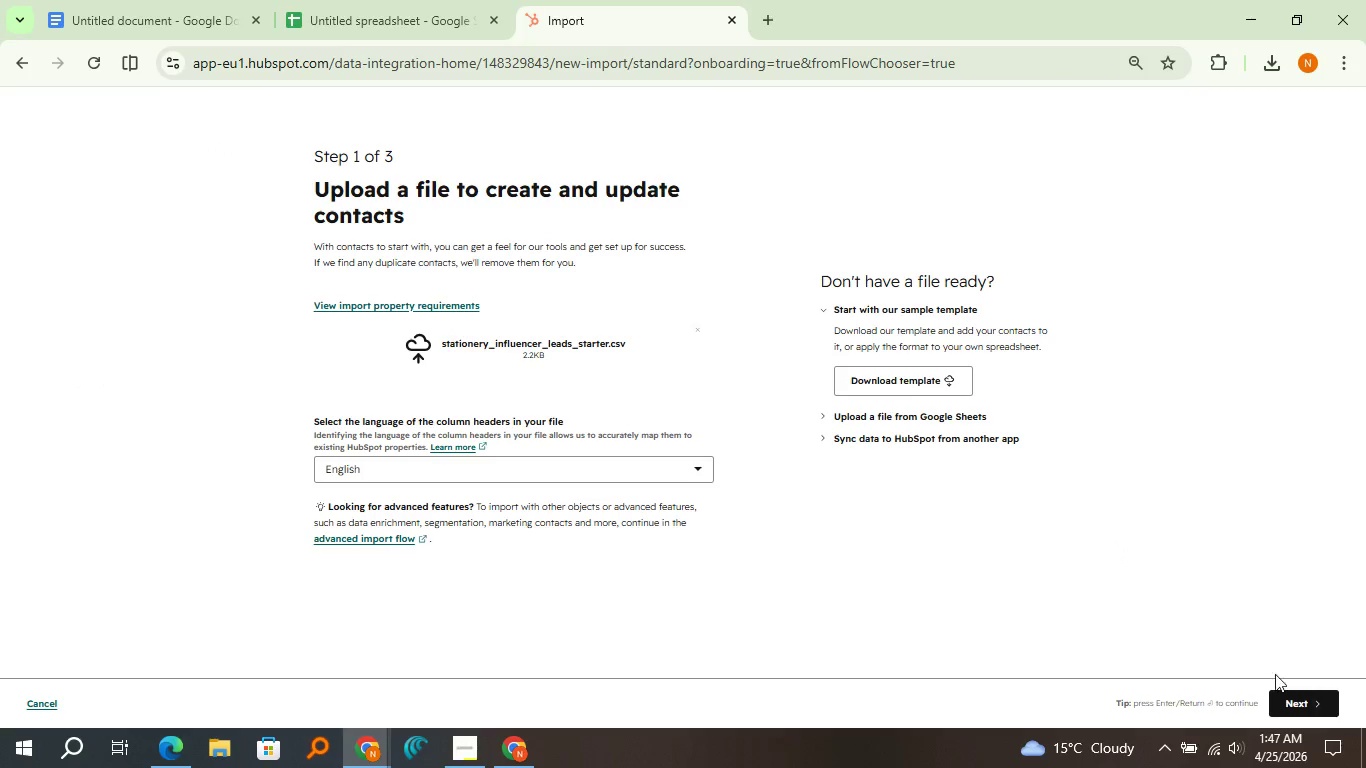 
left_click([1282, 701])
 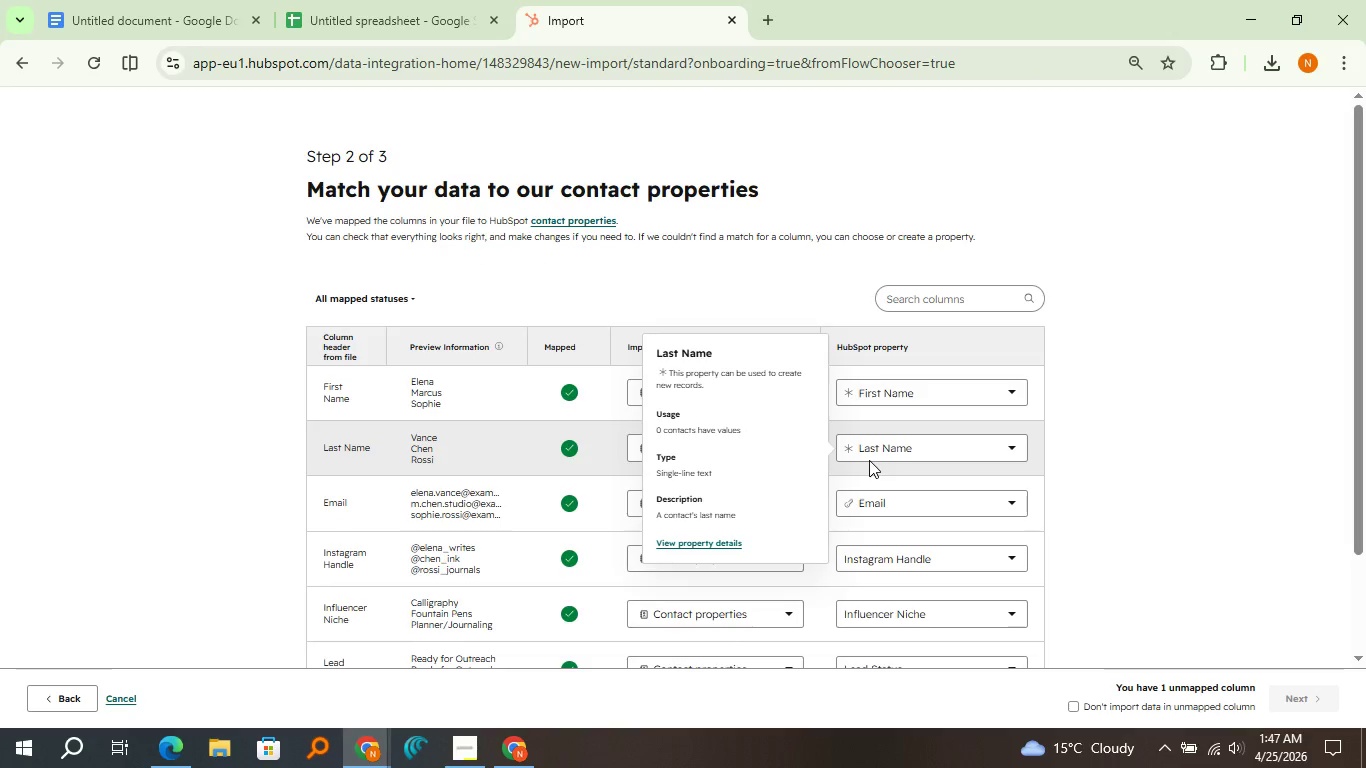 
scroll: coordinate [869, 460], scroll_direction: down, amount: 3.0
 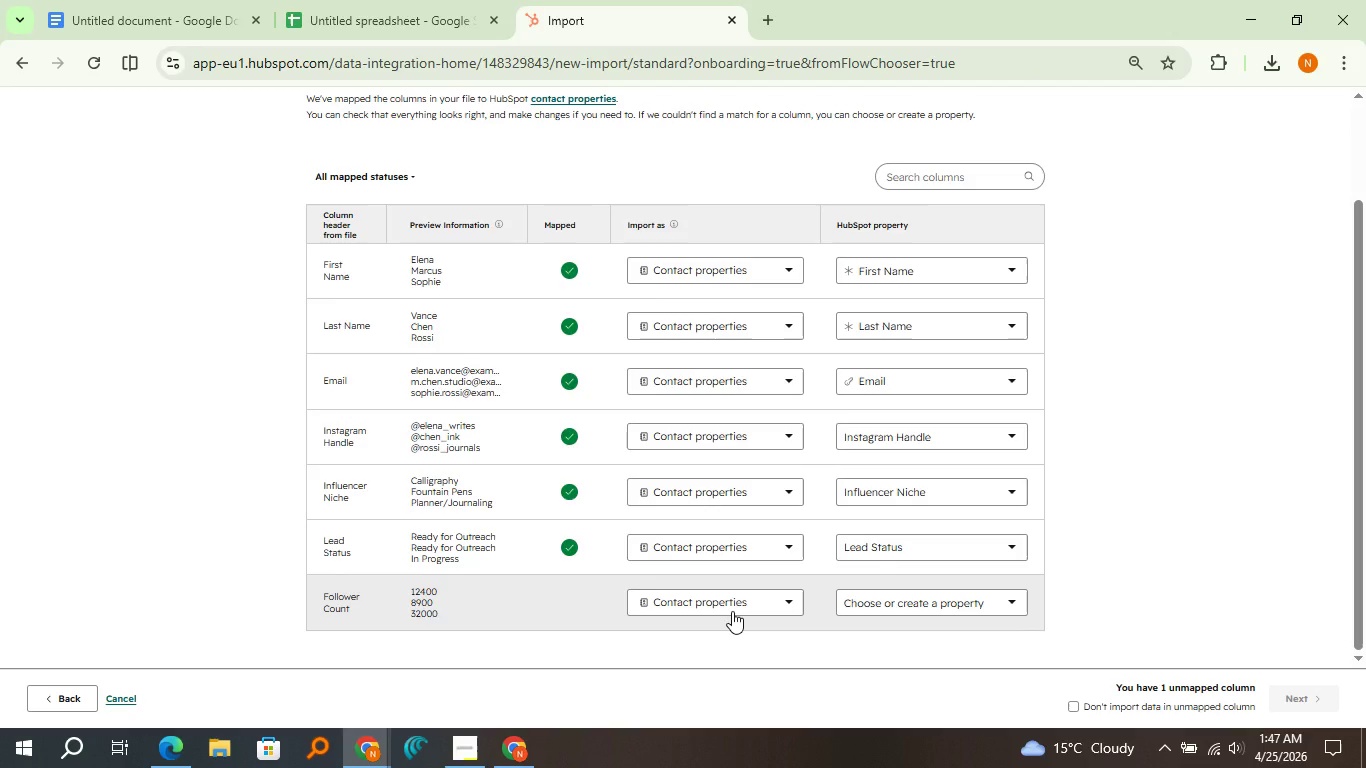 
wait(7.2)
 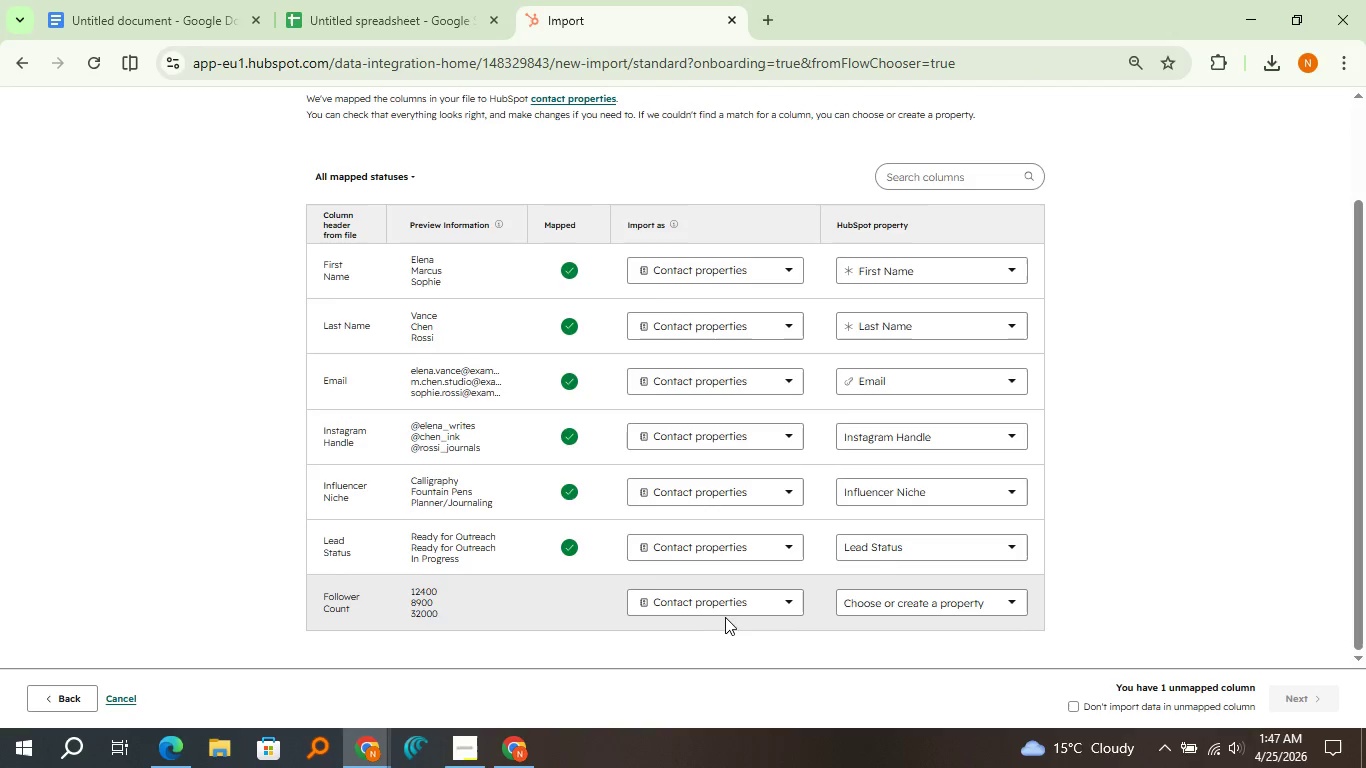 
left_click([859, 598])
 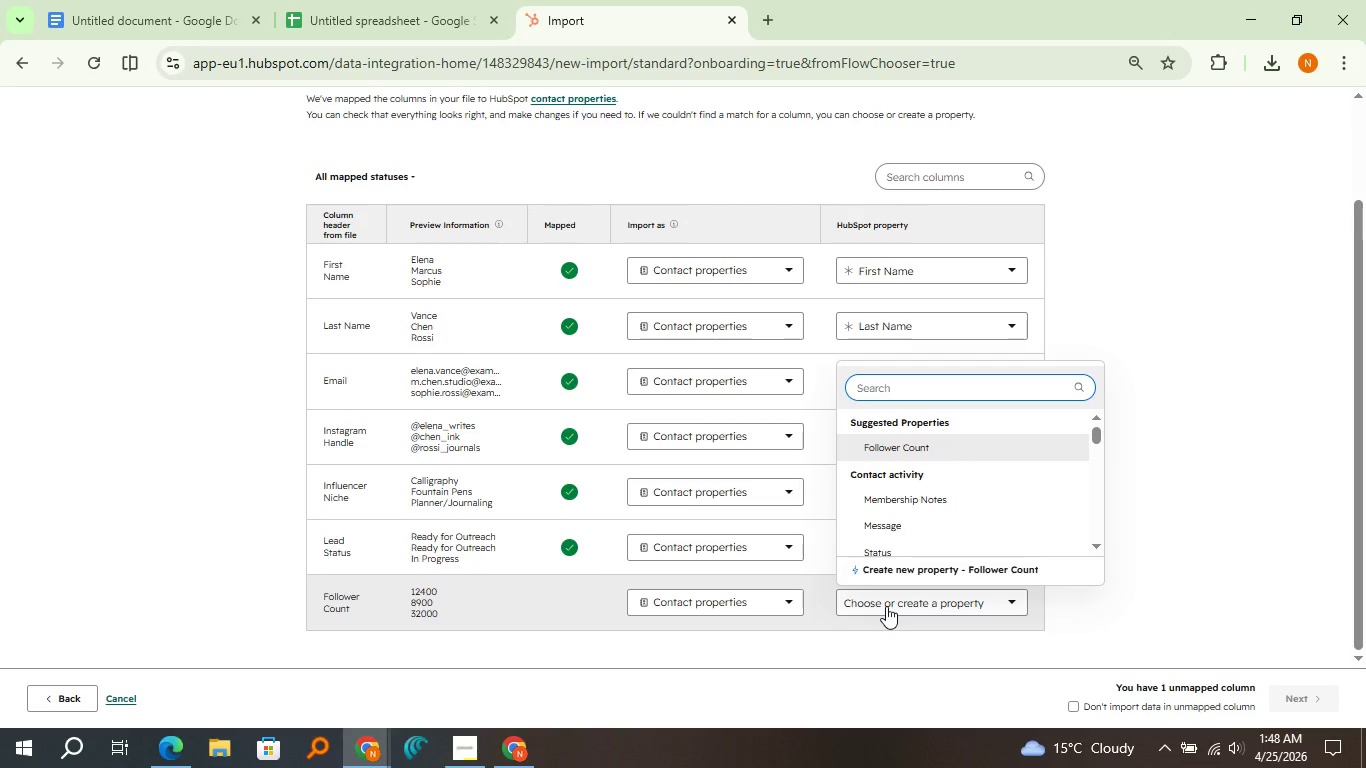 
wait(17.17)
 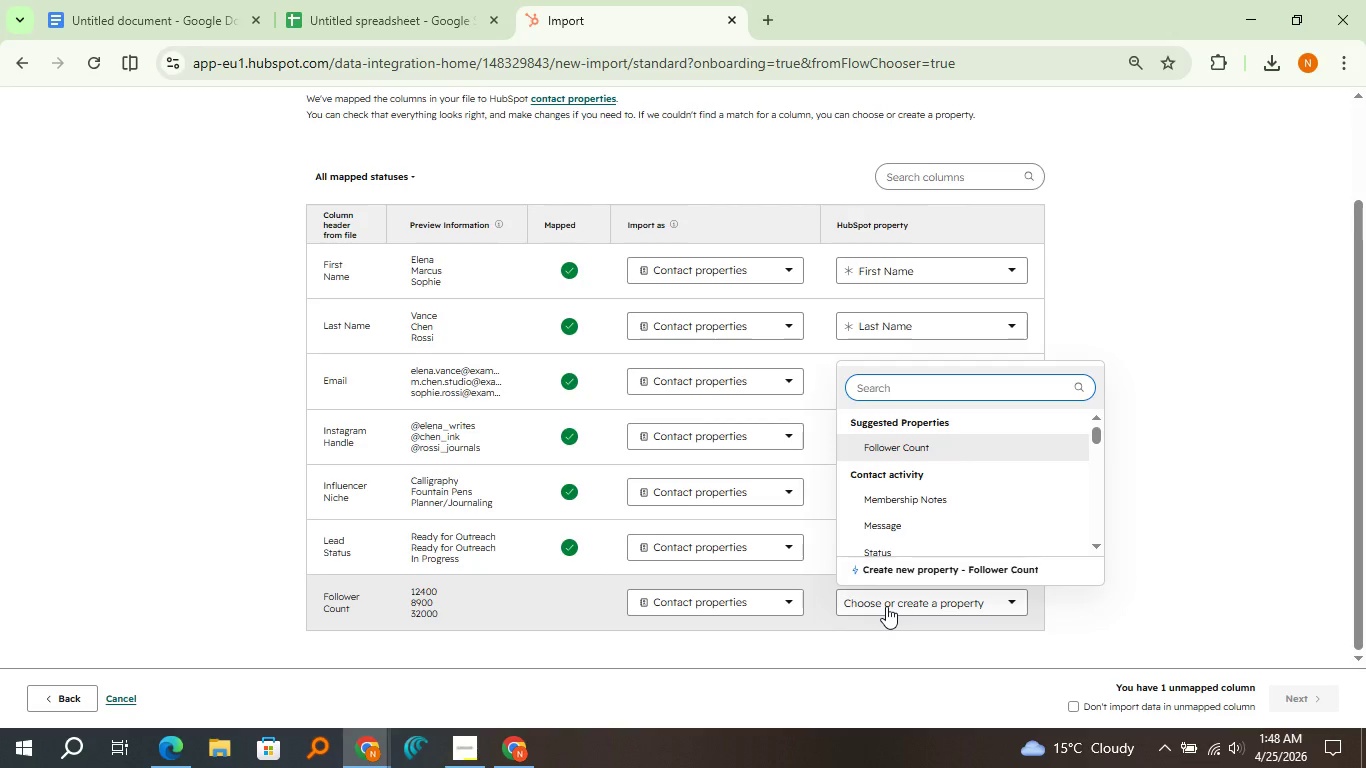 
left_click([902, 445])
 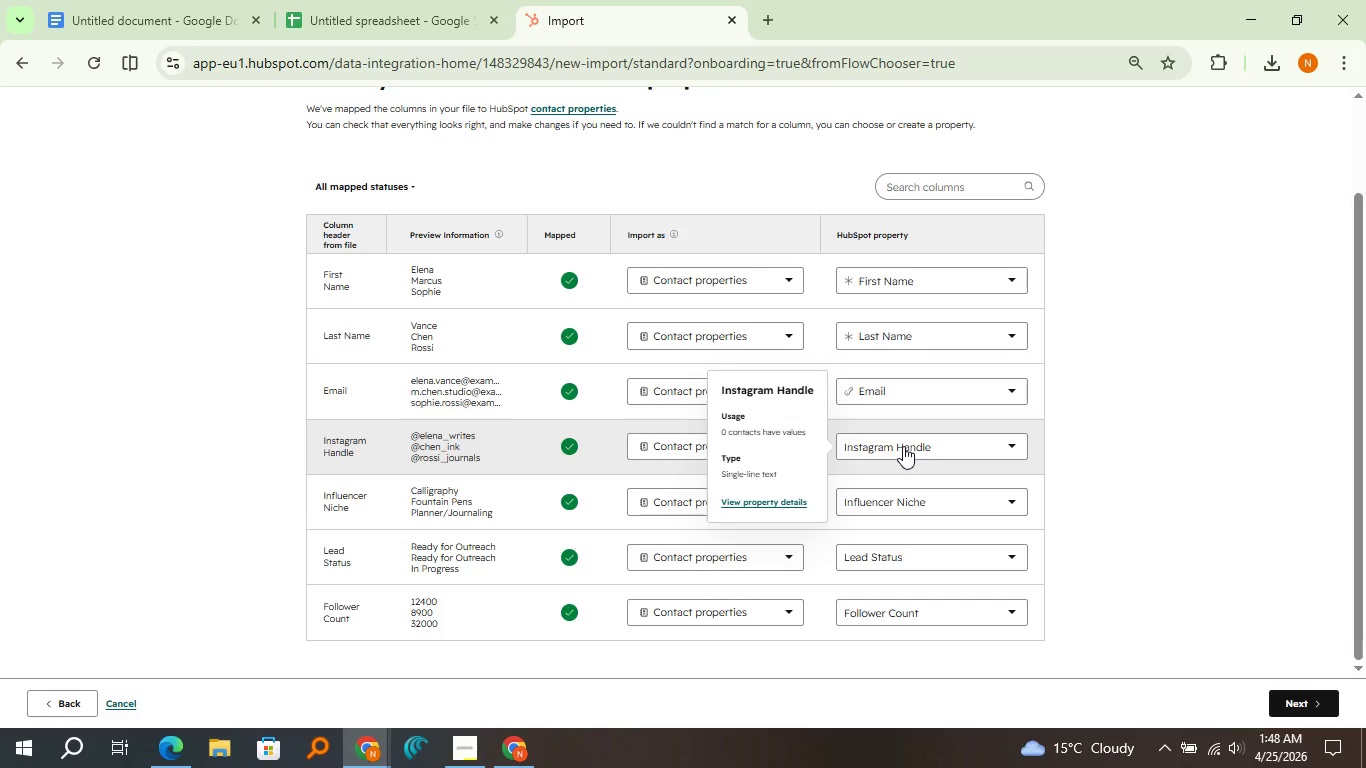 
wait(11.42)
 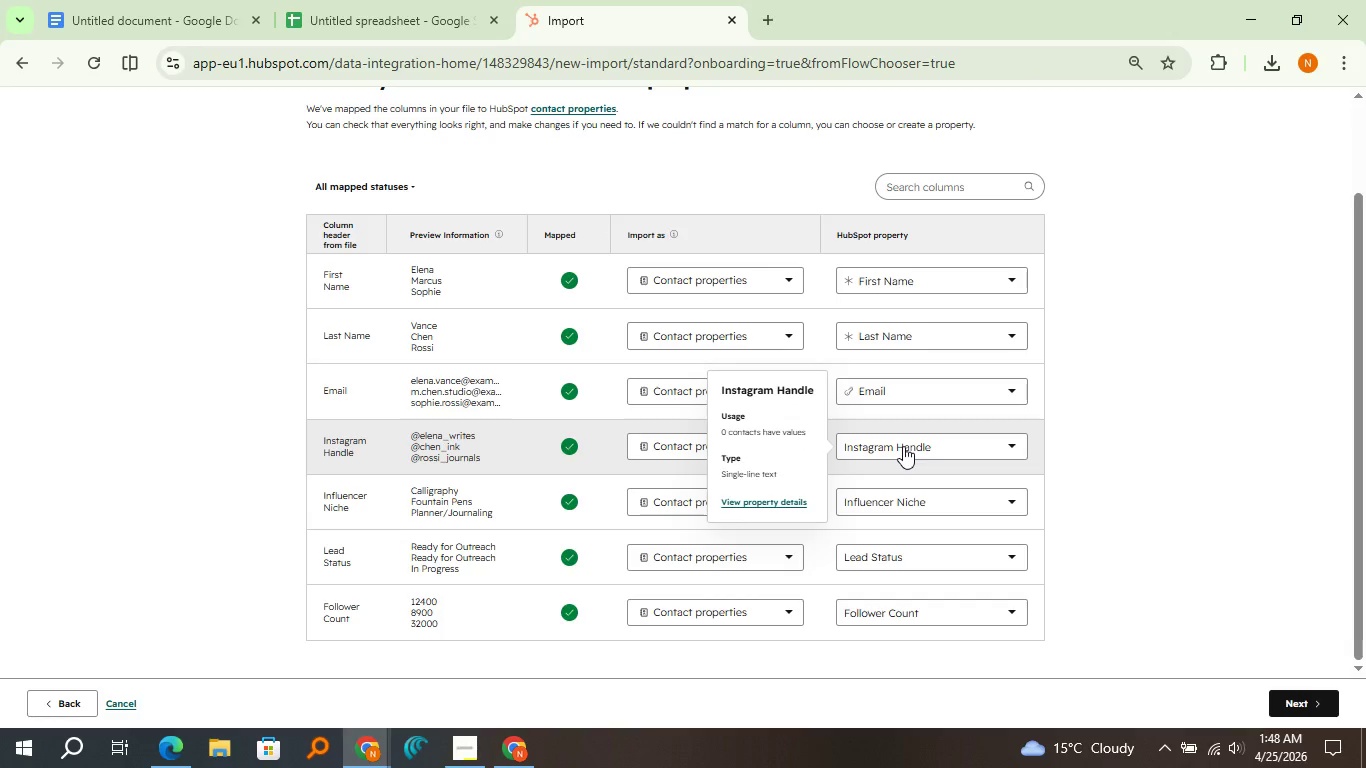 
left_click([1279, 700])
 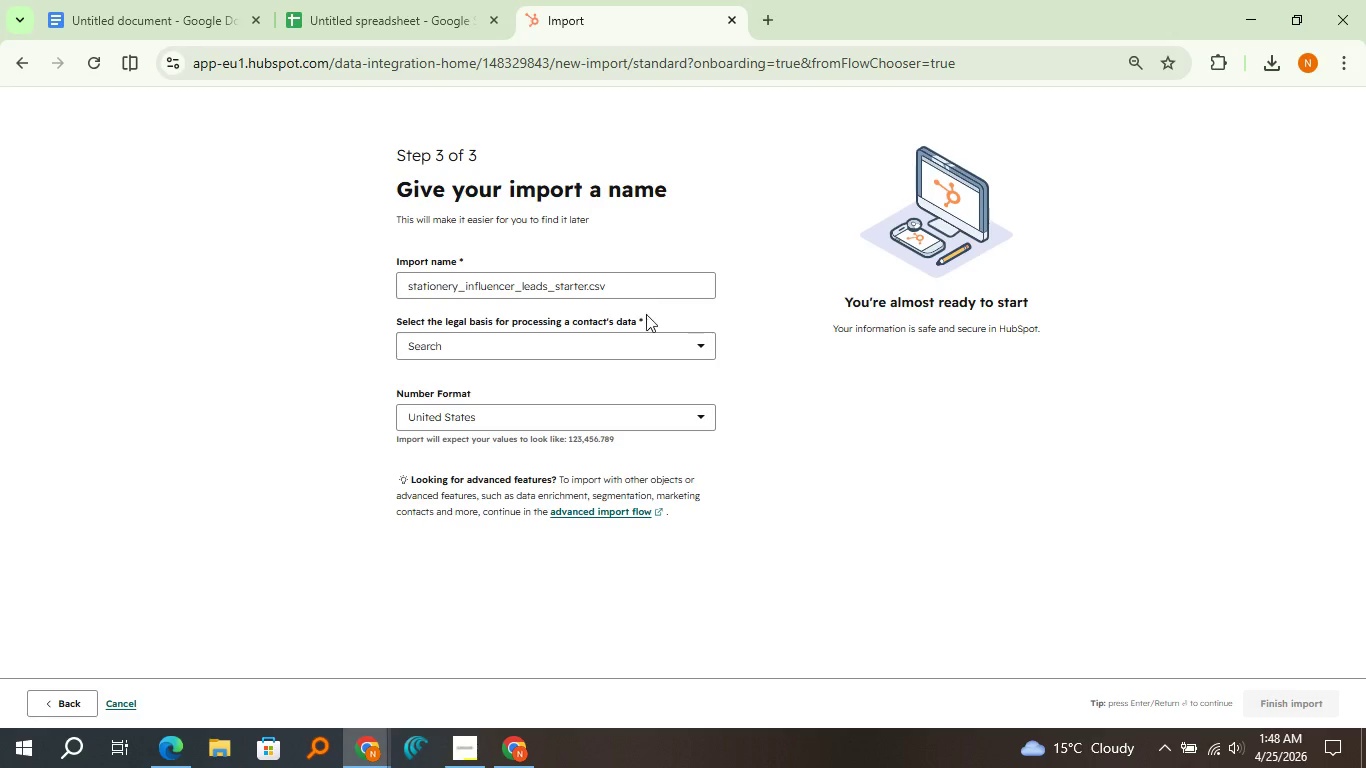 
left_click([641, 347])
 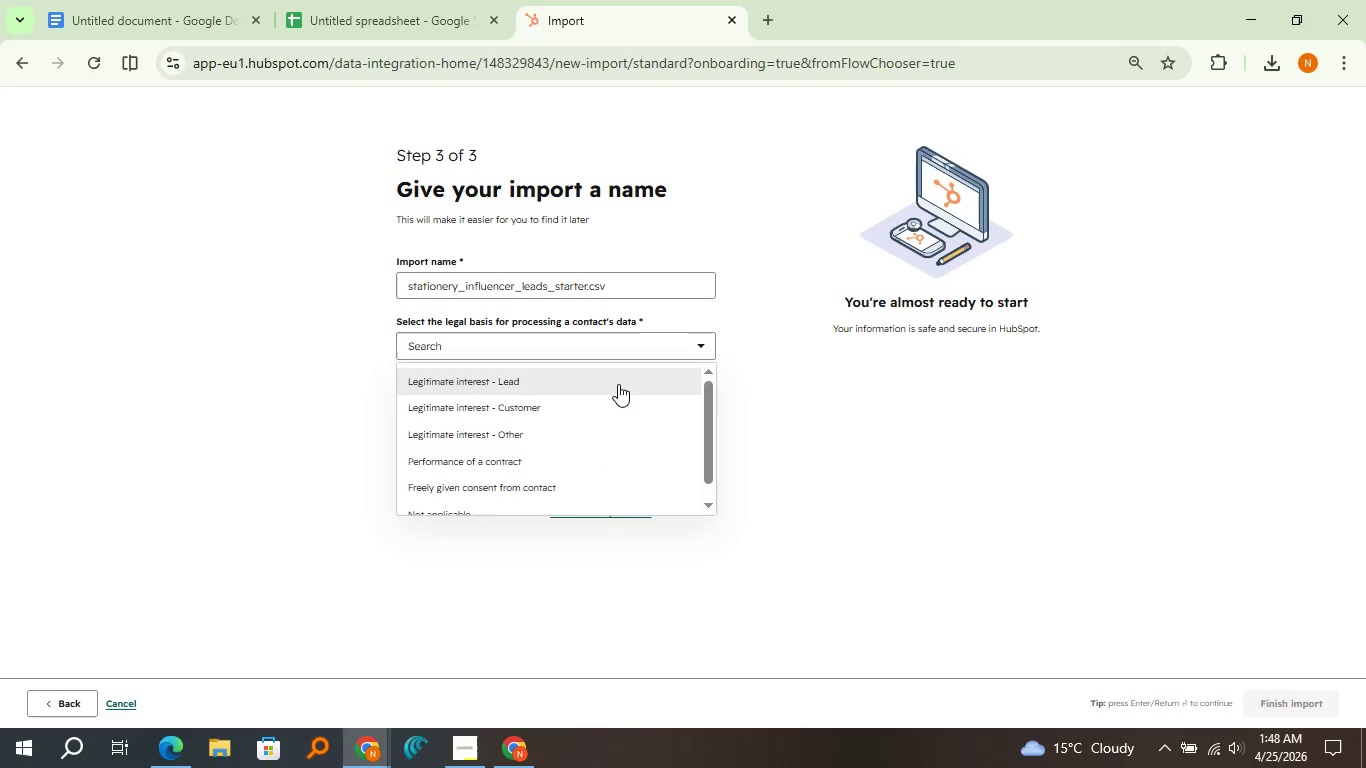 
left_click([619, 380])
 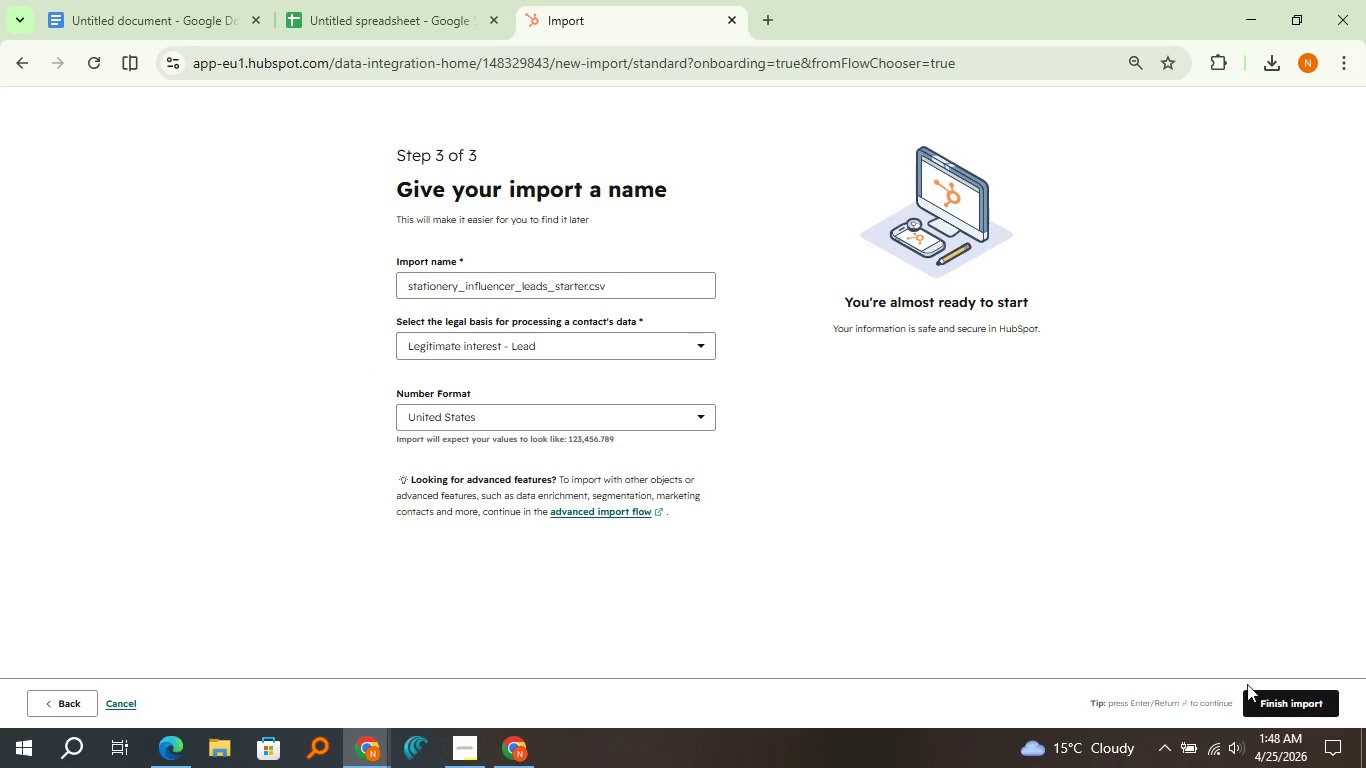 
left_click([1262, 704])
 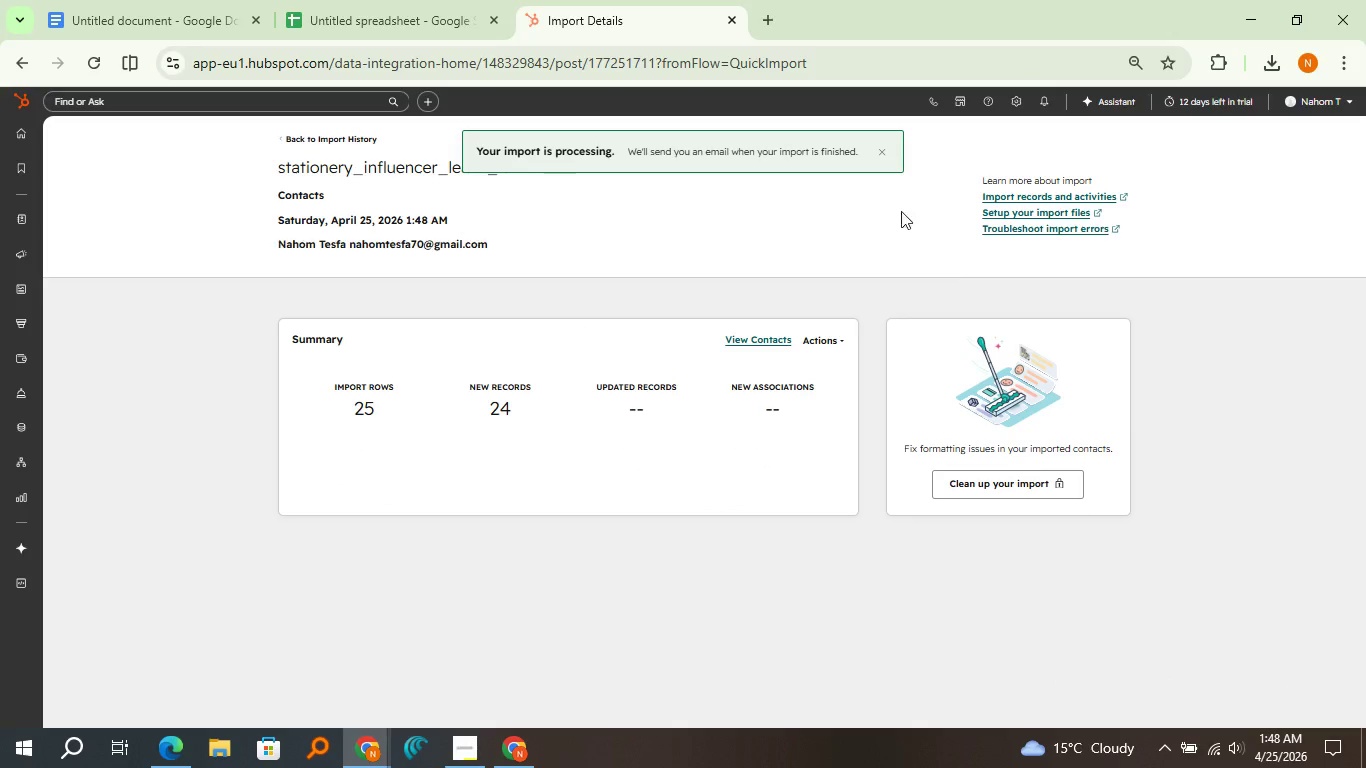 
left_click([881, 160])
 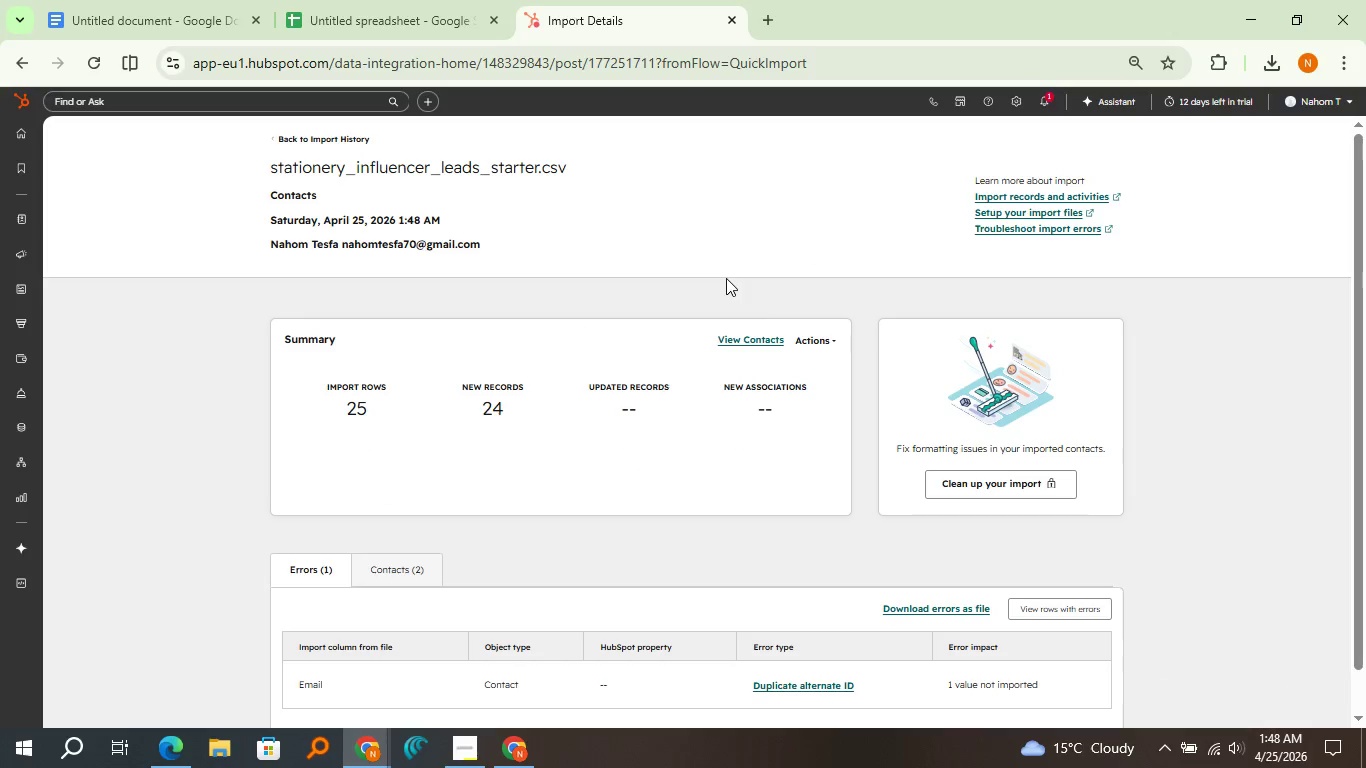 
scroll: coordinate [726, 278], scroll_direction: down, amount: 2.0
 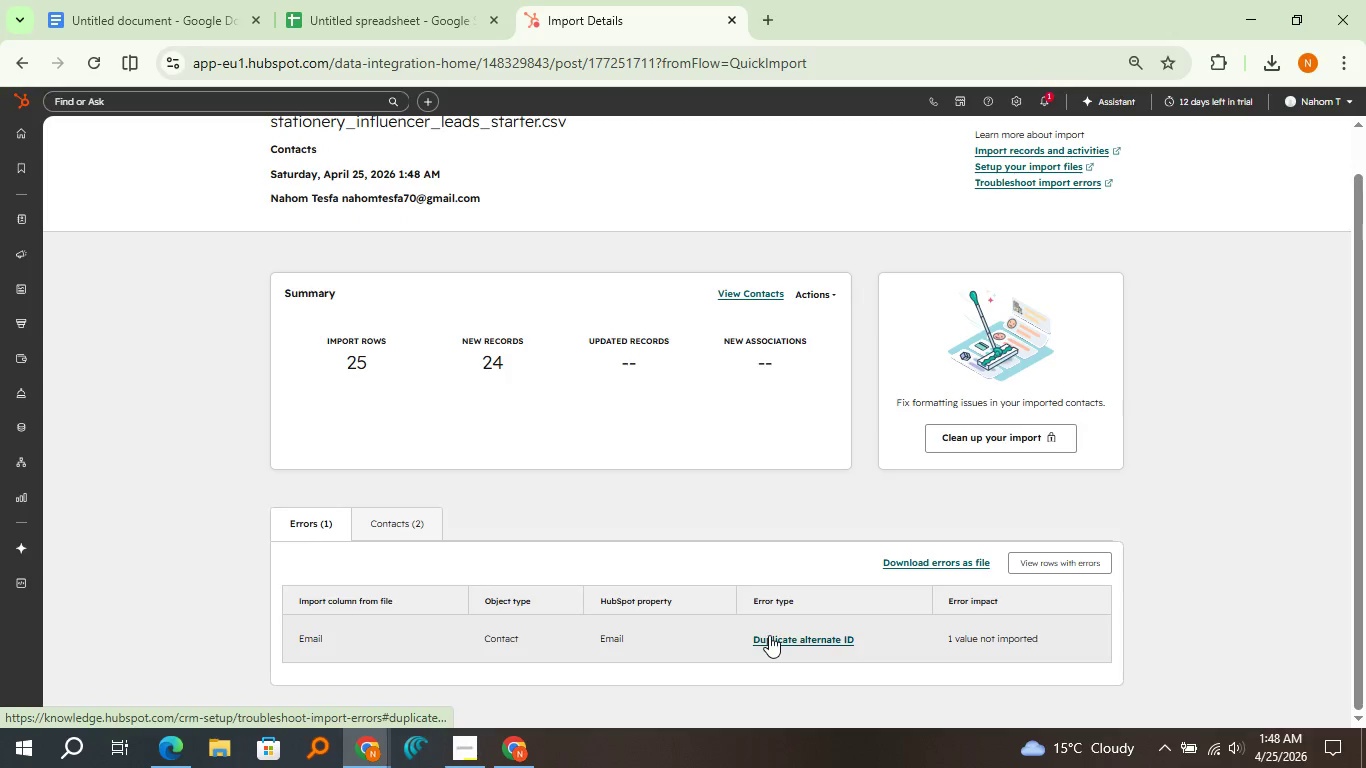 
left_click([772, 637])
 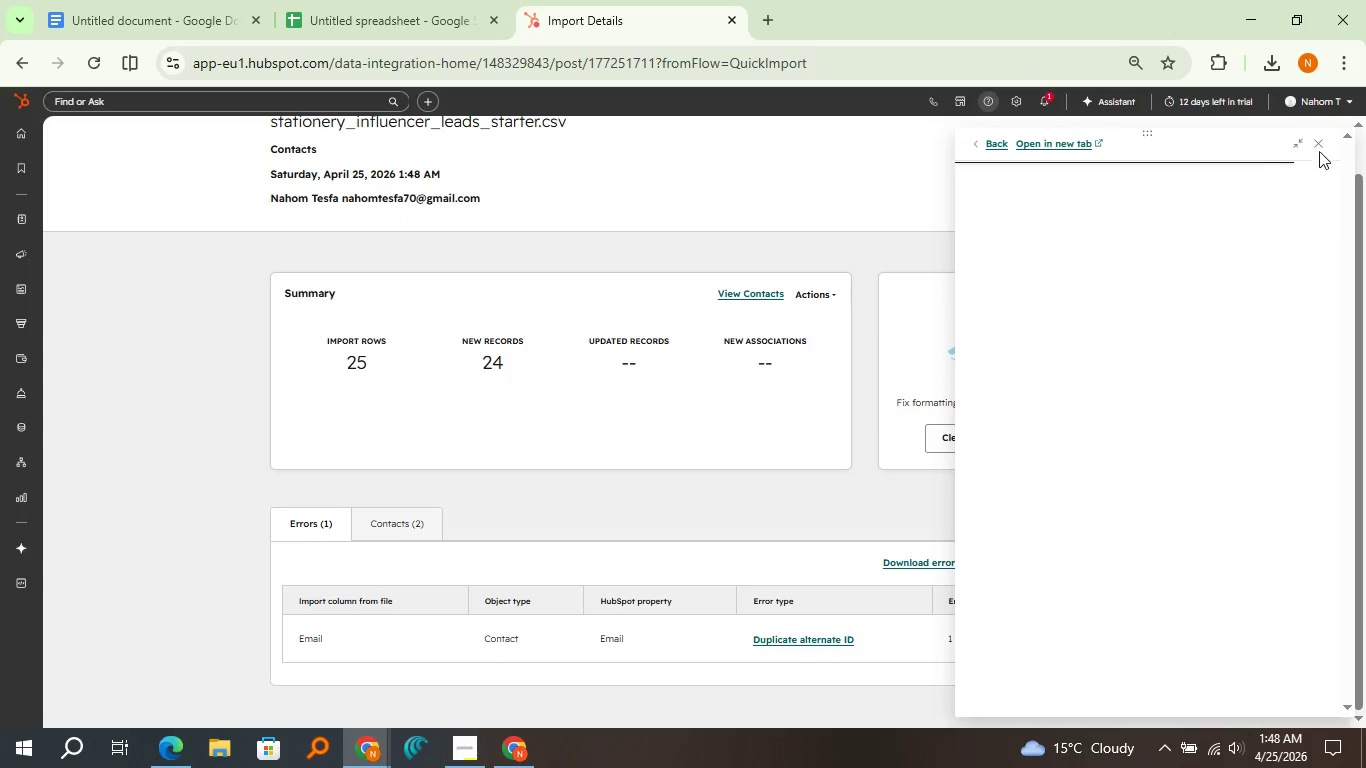 
wait(5.22)
 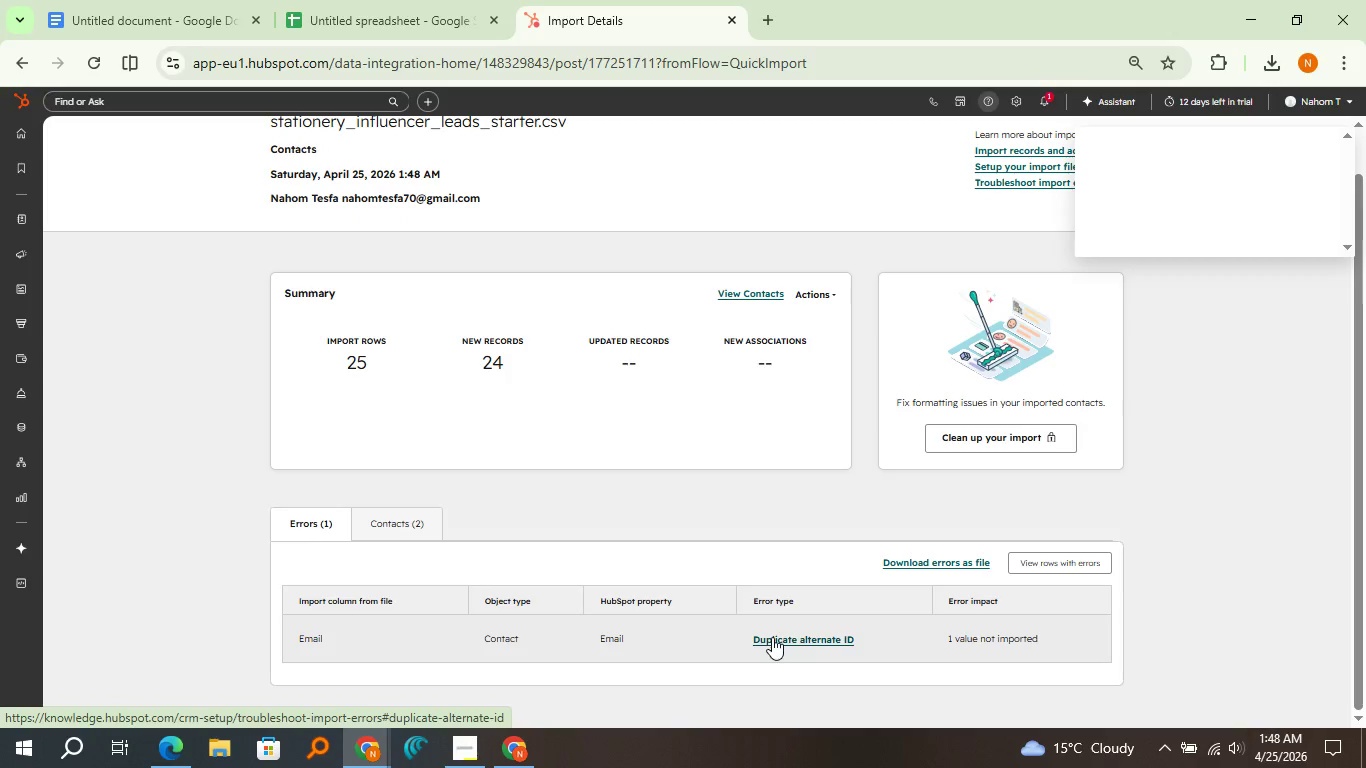 
mouse_move([895, 602])
 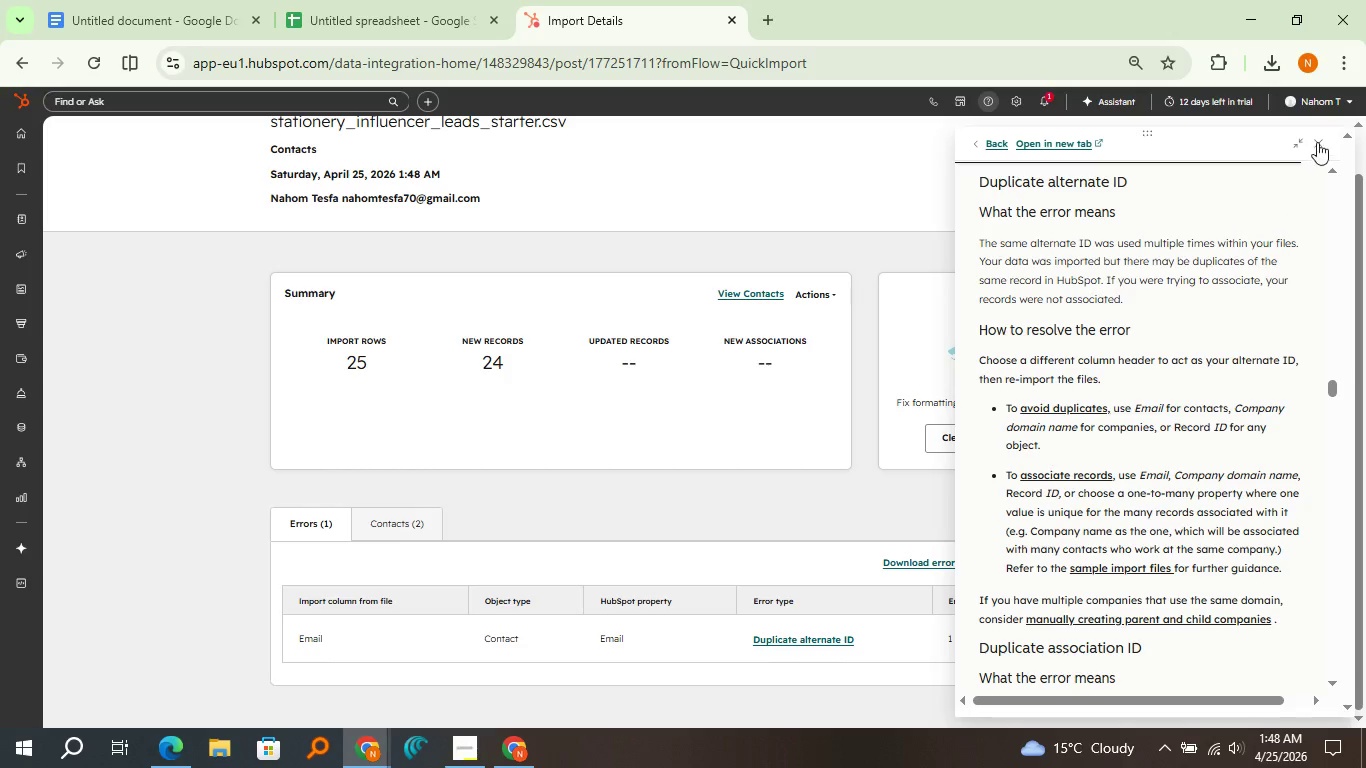 
left_click_drag(start_coordinate=[1318, 140], to_coordinate=[1311, 141])
 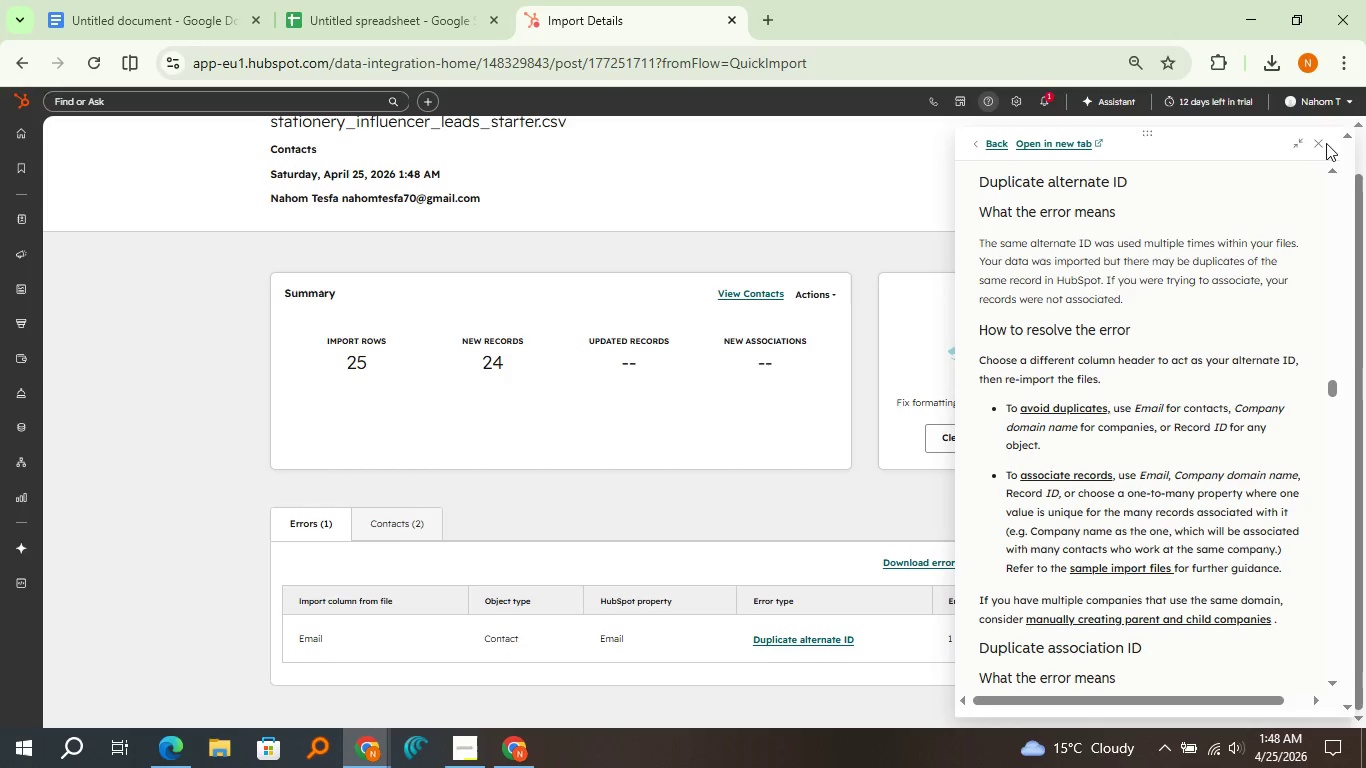 
left_click([1315, 143])
 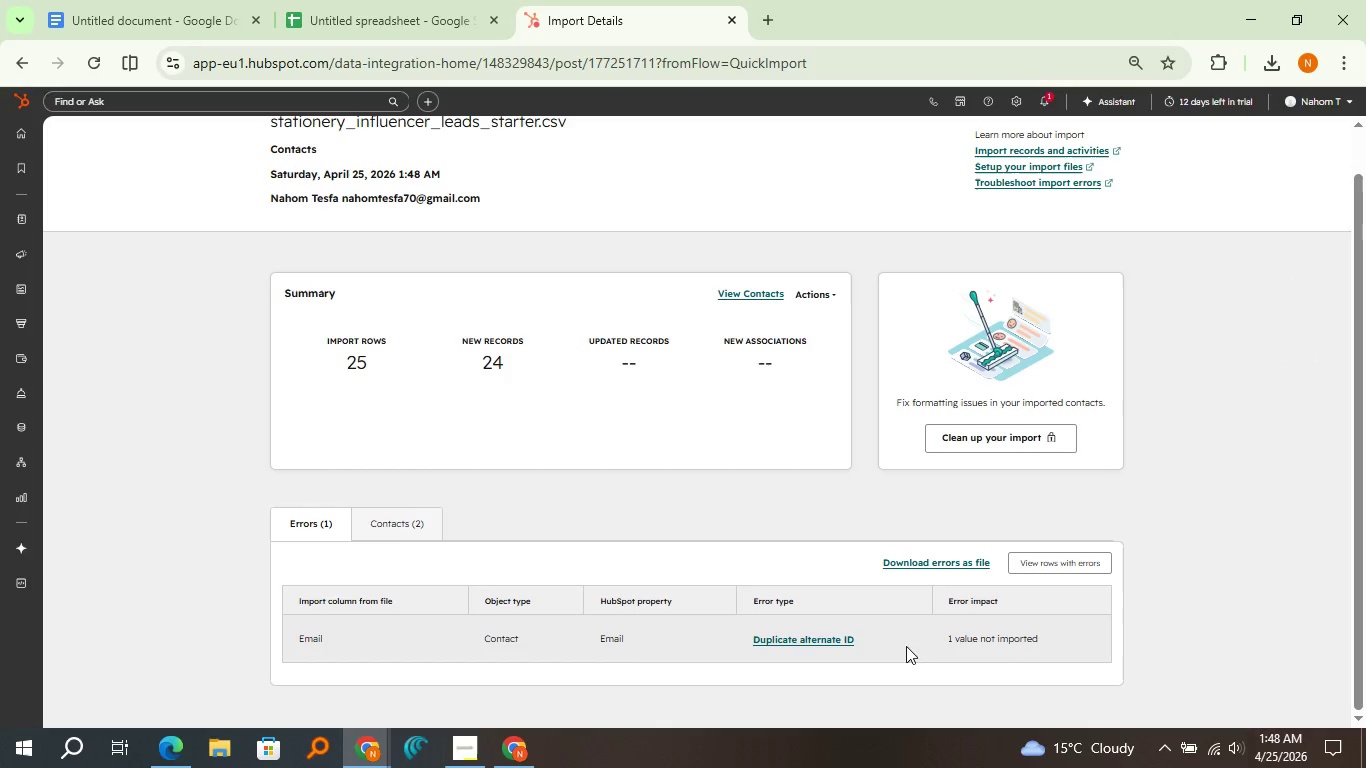 
wait(5.5)
 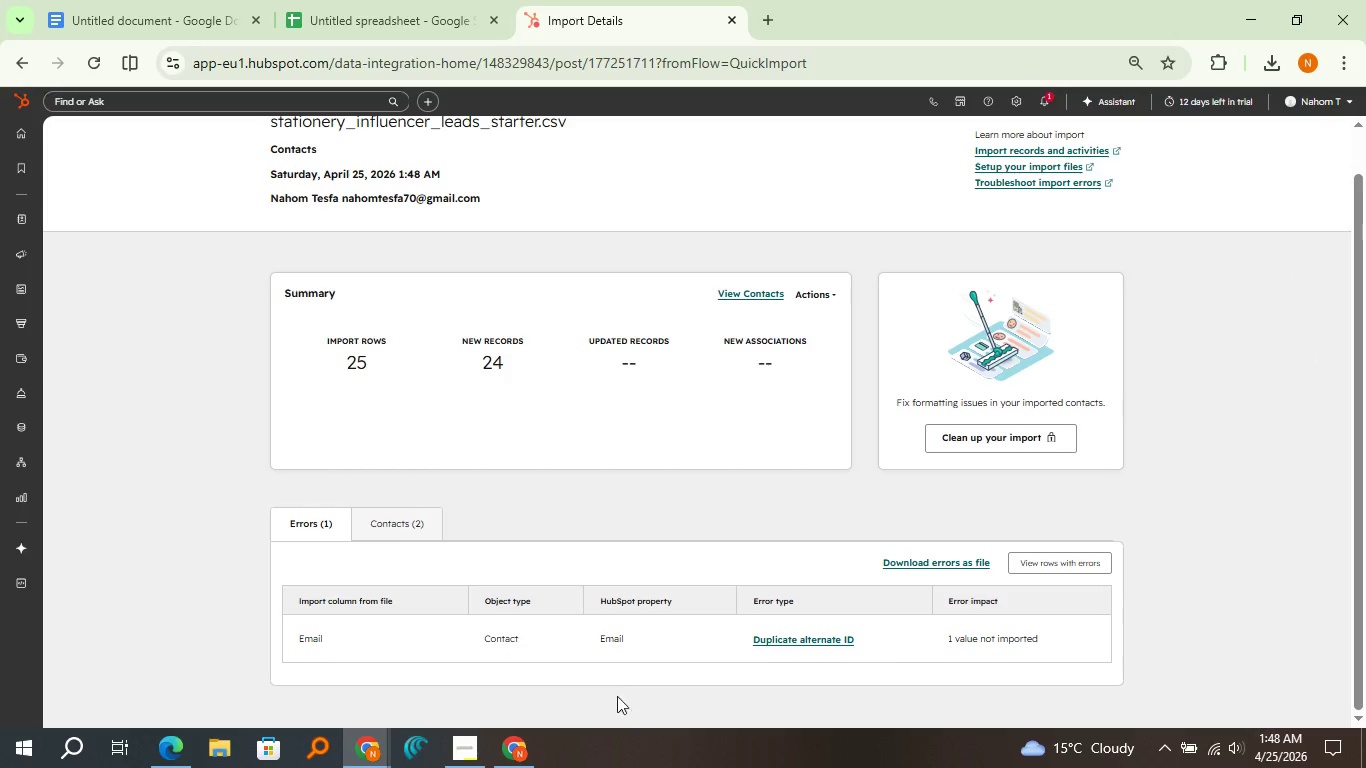 
left_click([1024, 568])
 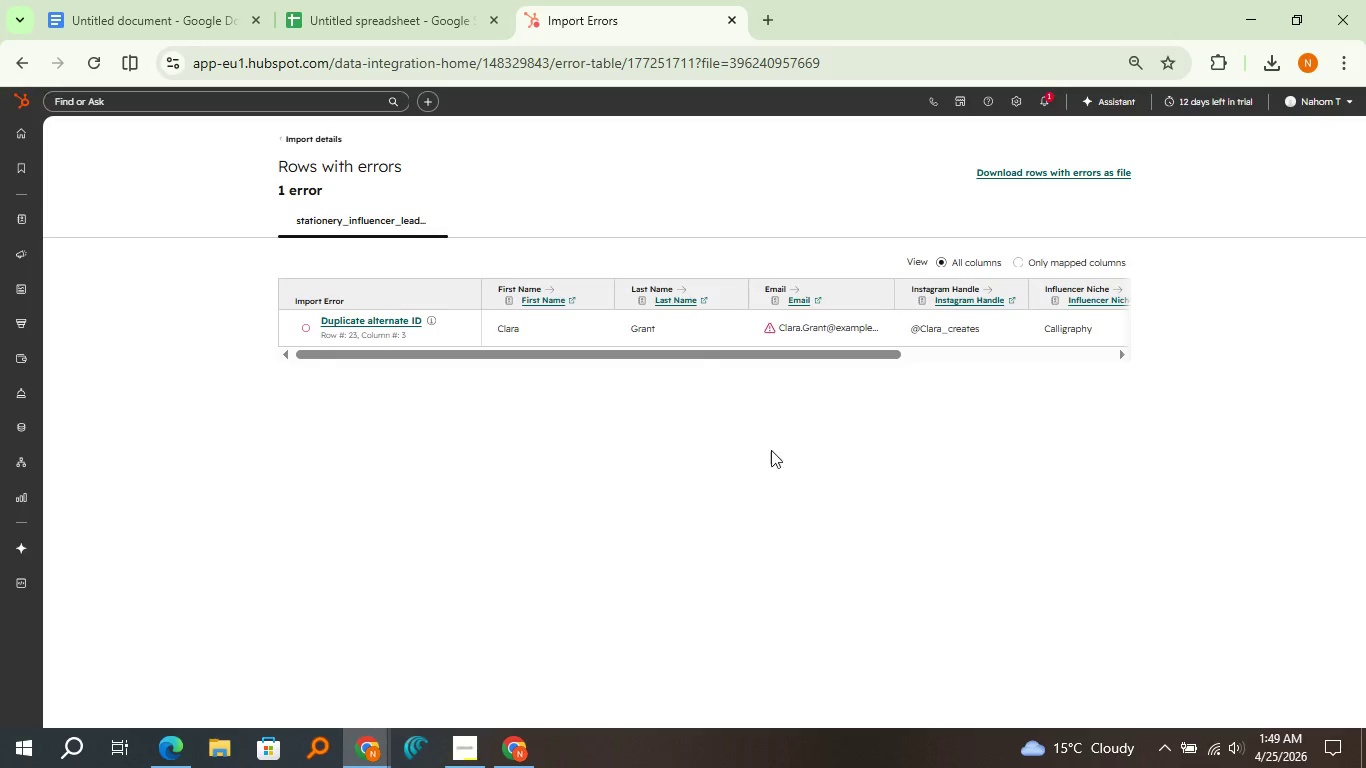 
mouse_move([436, 297])
 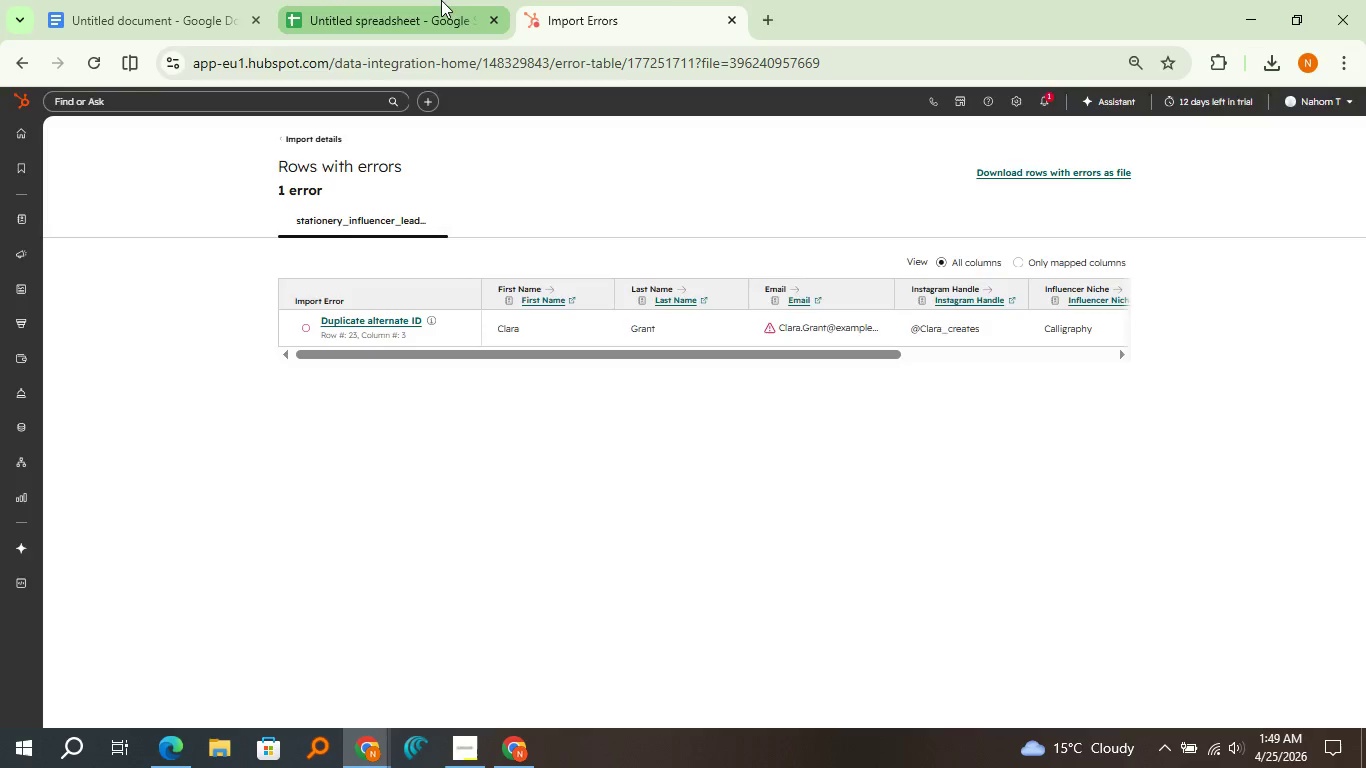 
left_click([441, 0])
 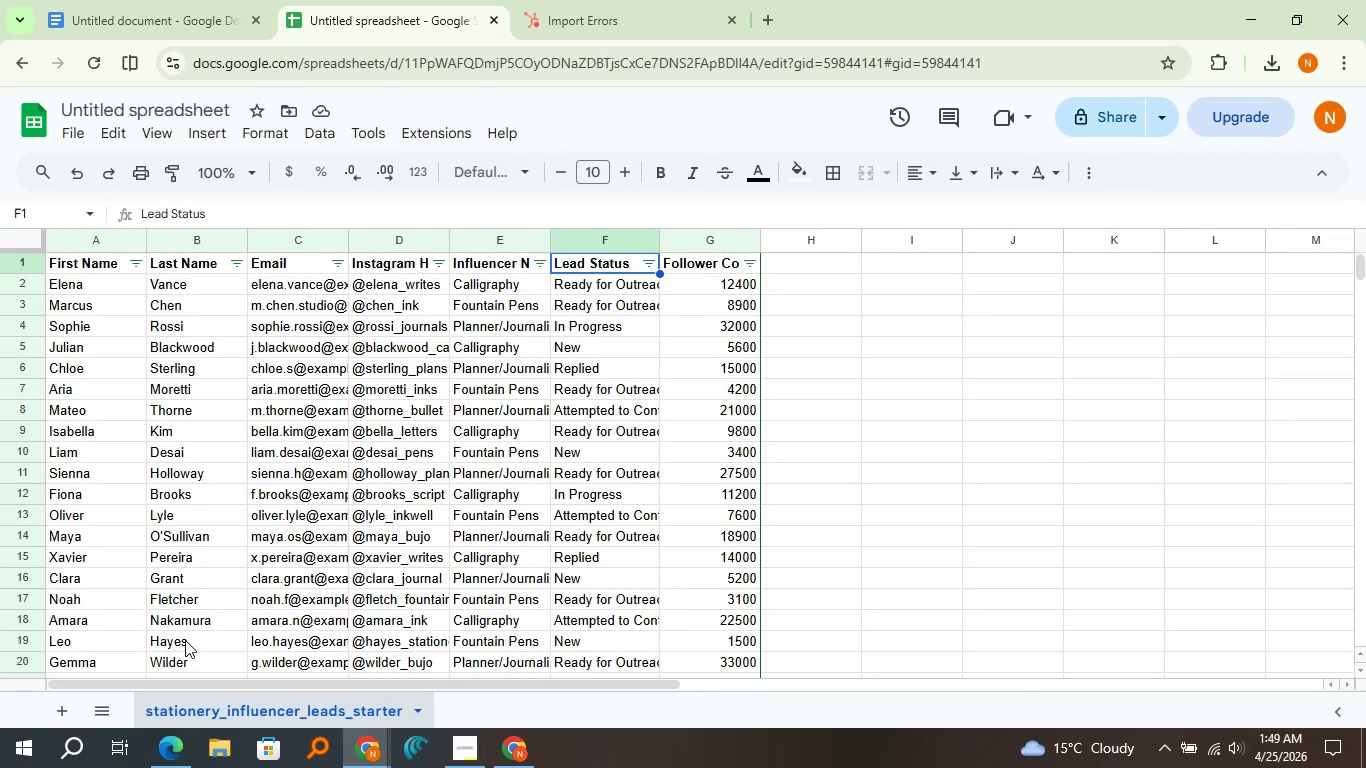 
scroll: coordinate [185, 640], scroll_direction: down, amount: 1.0
 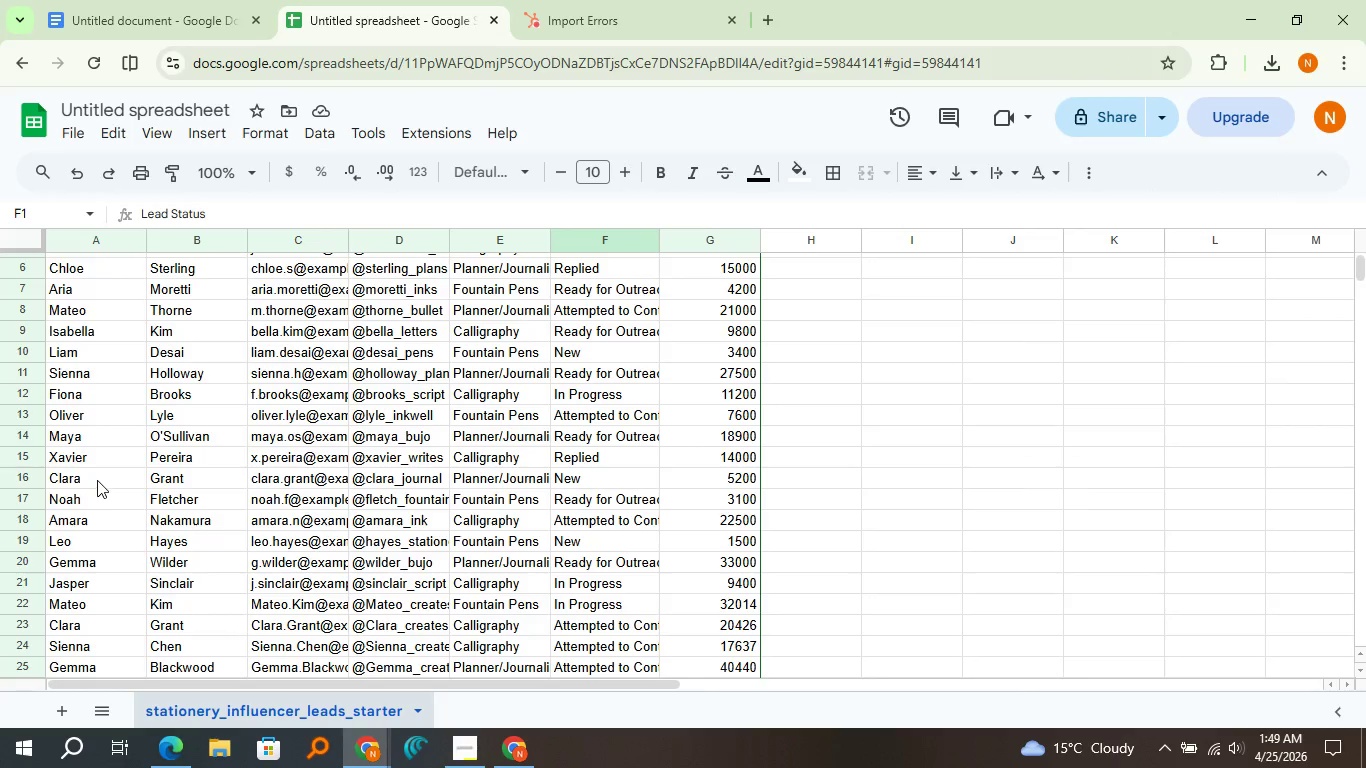 
left_click([97, 480])
 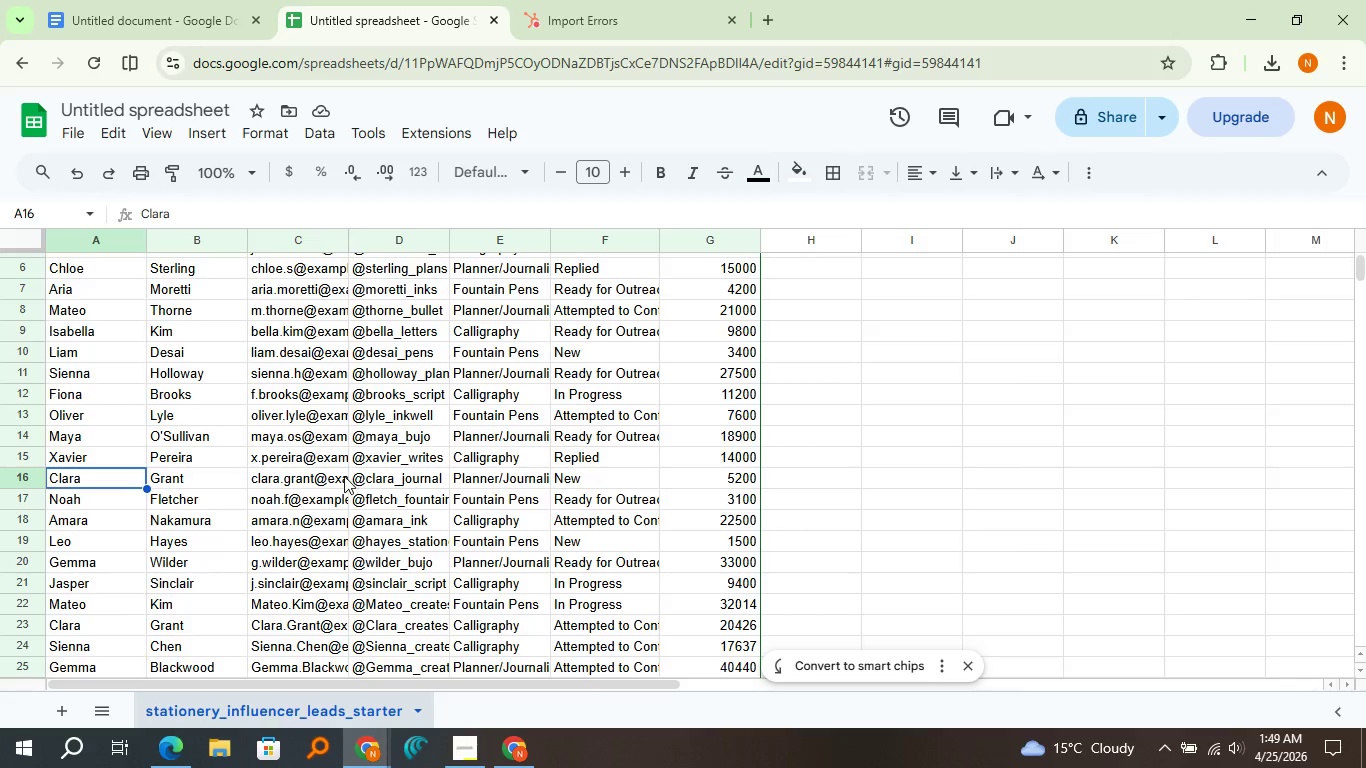 
left_click([324, 478])
 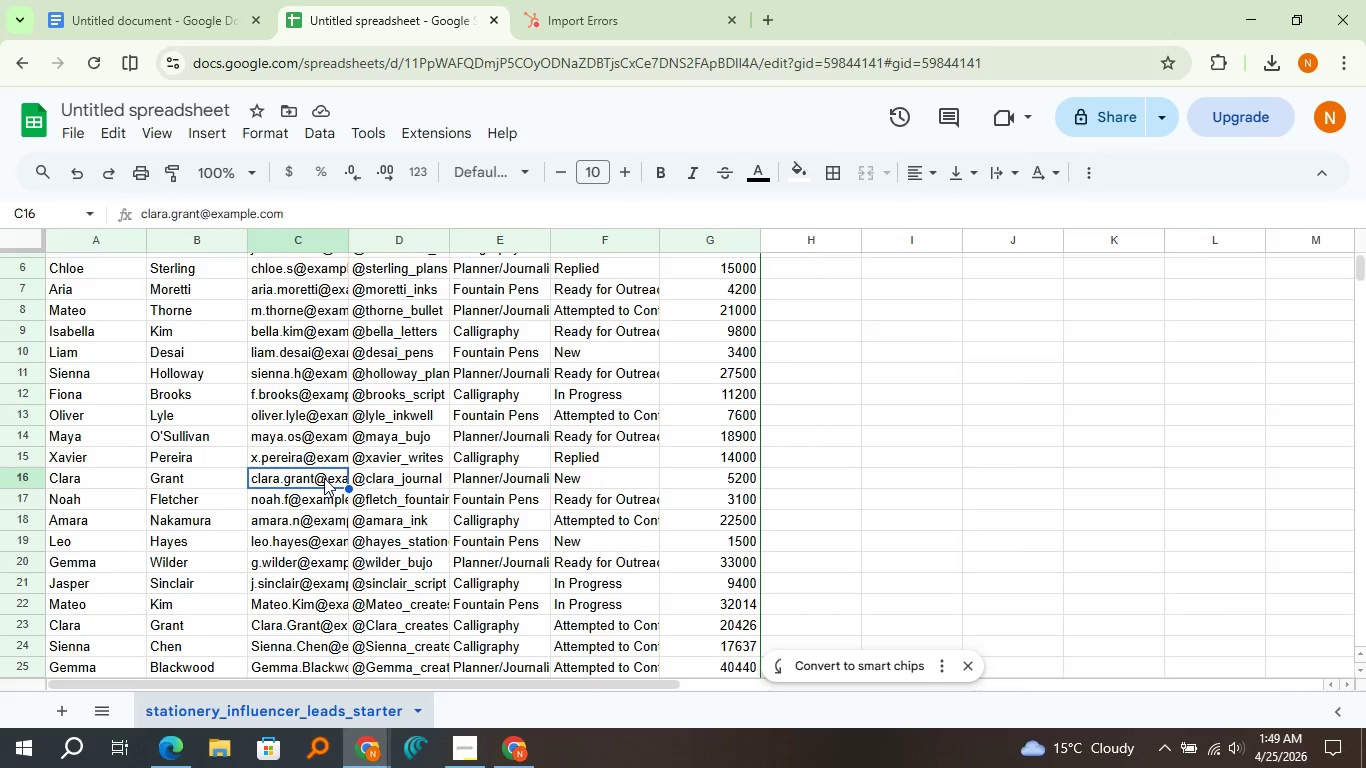 
key(Control+C)
 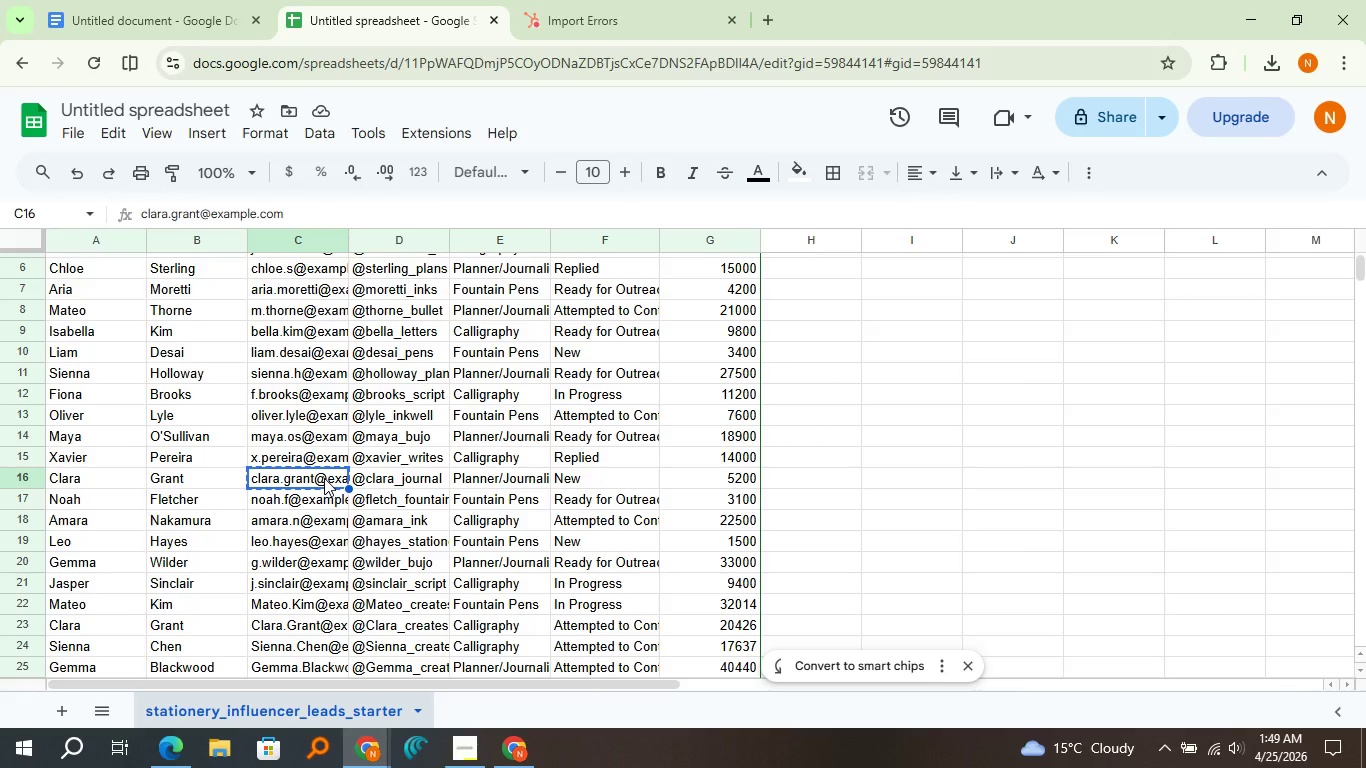 
key(Control+F)
 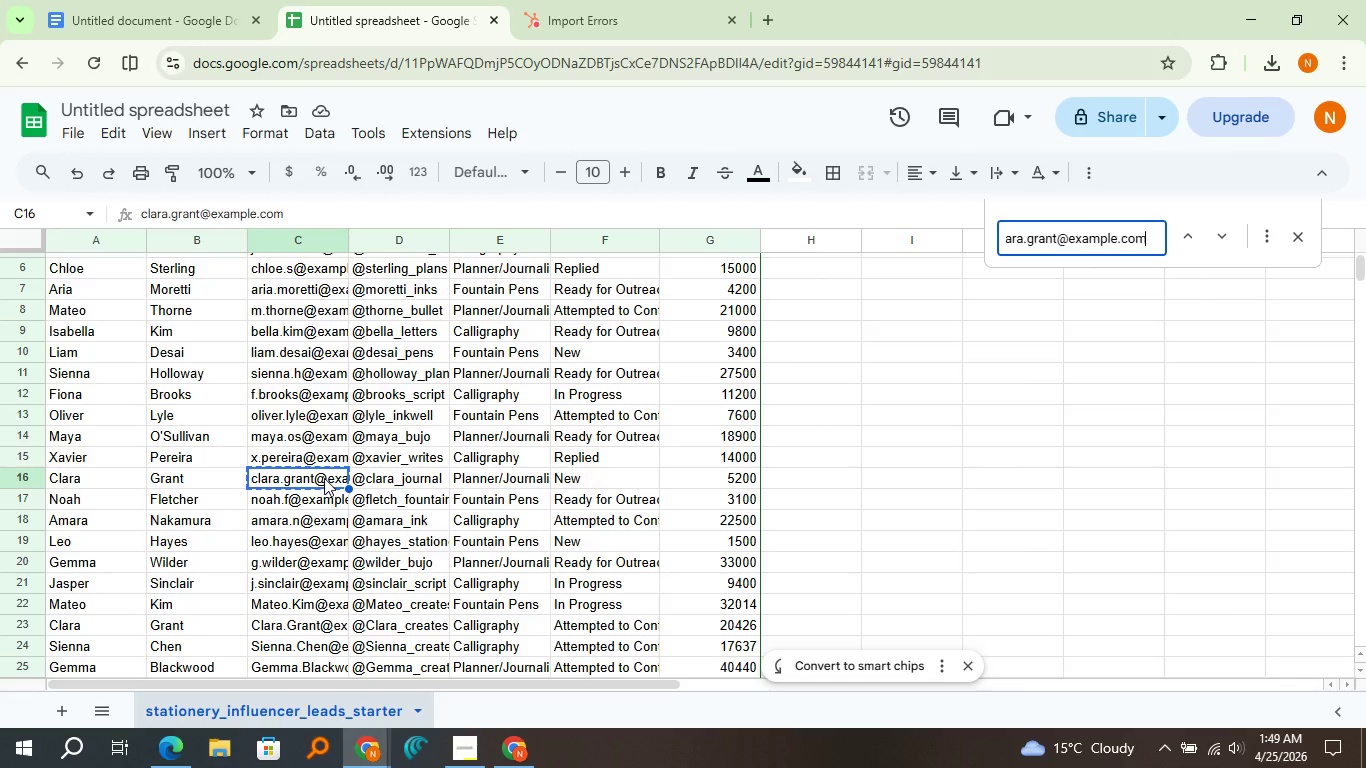 
key(Control+V)
 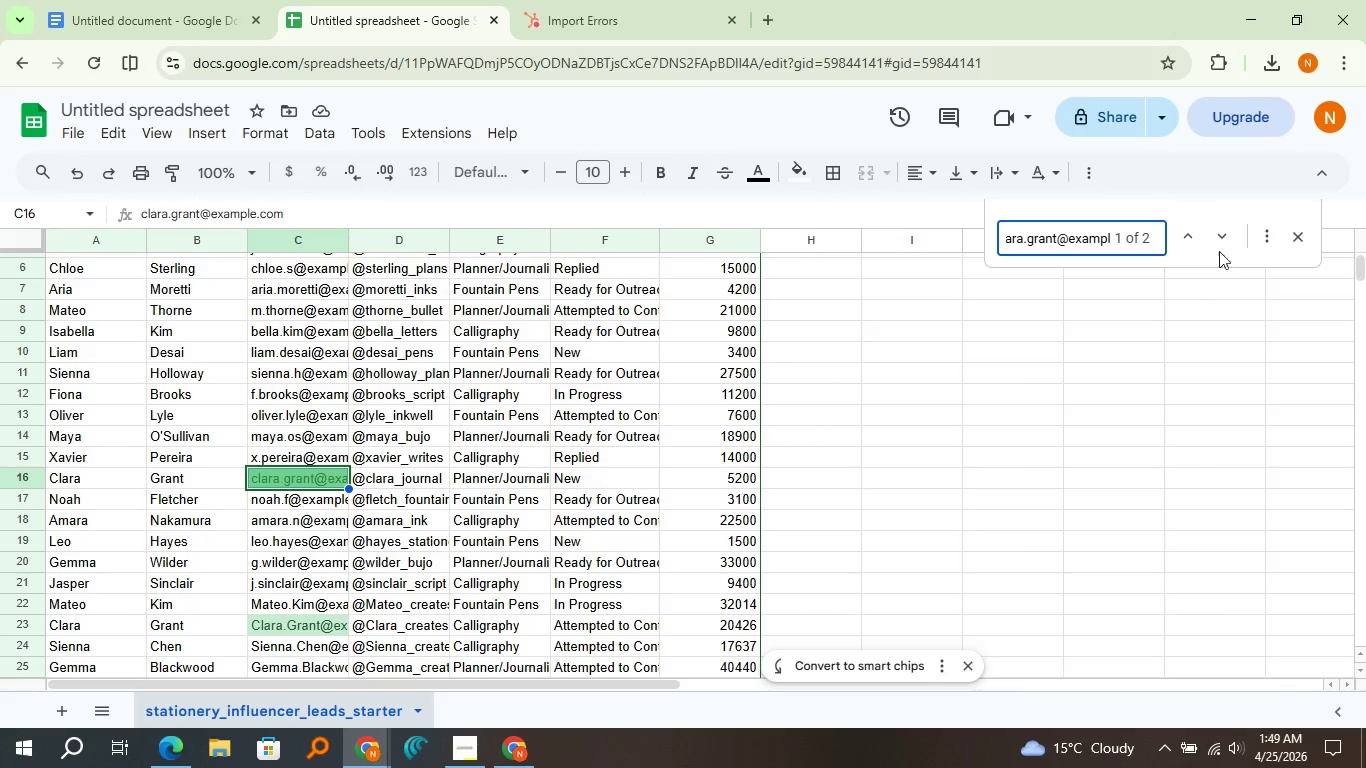 
left_click([1219, 237])
 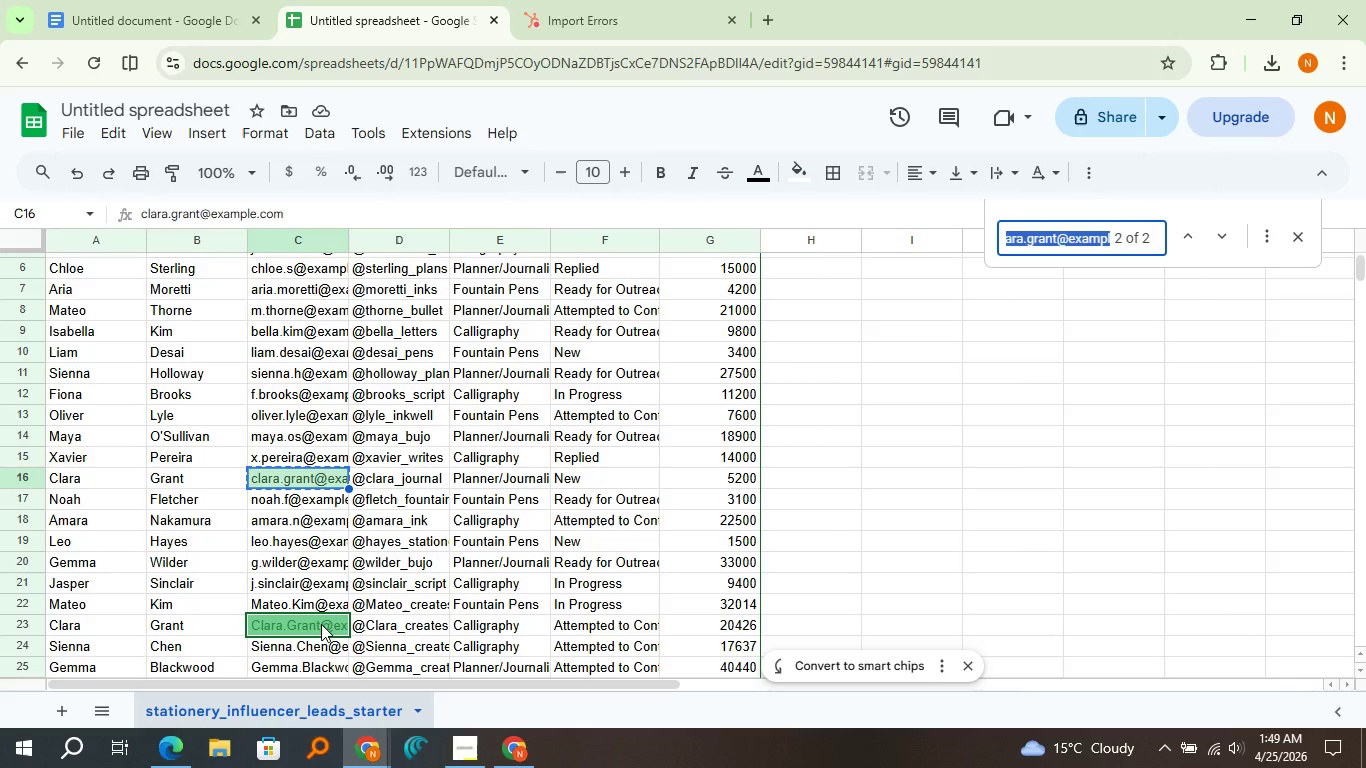 
double_click([321, 624])
 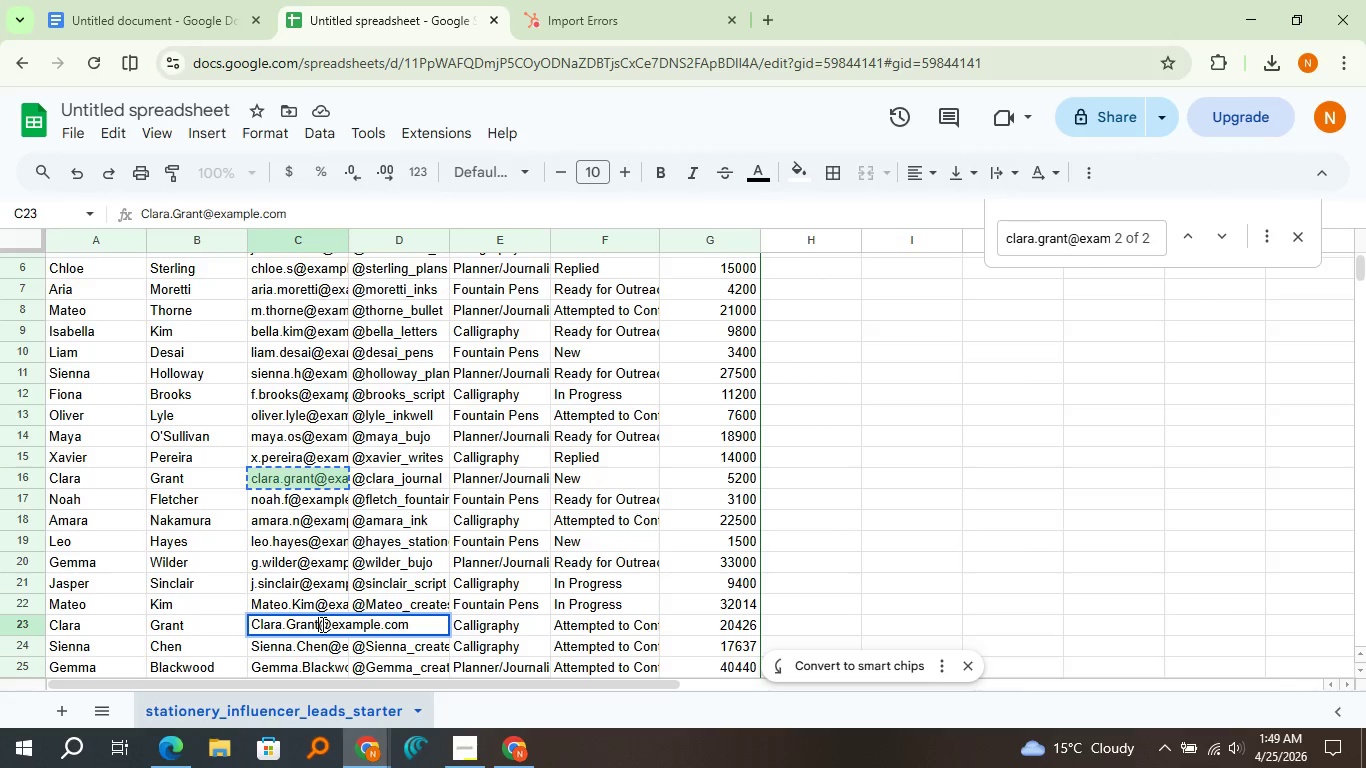 
left_click([321, 624])
 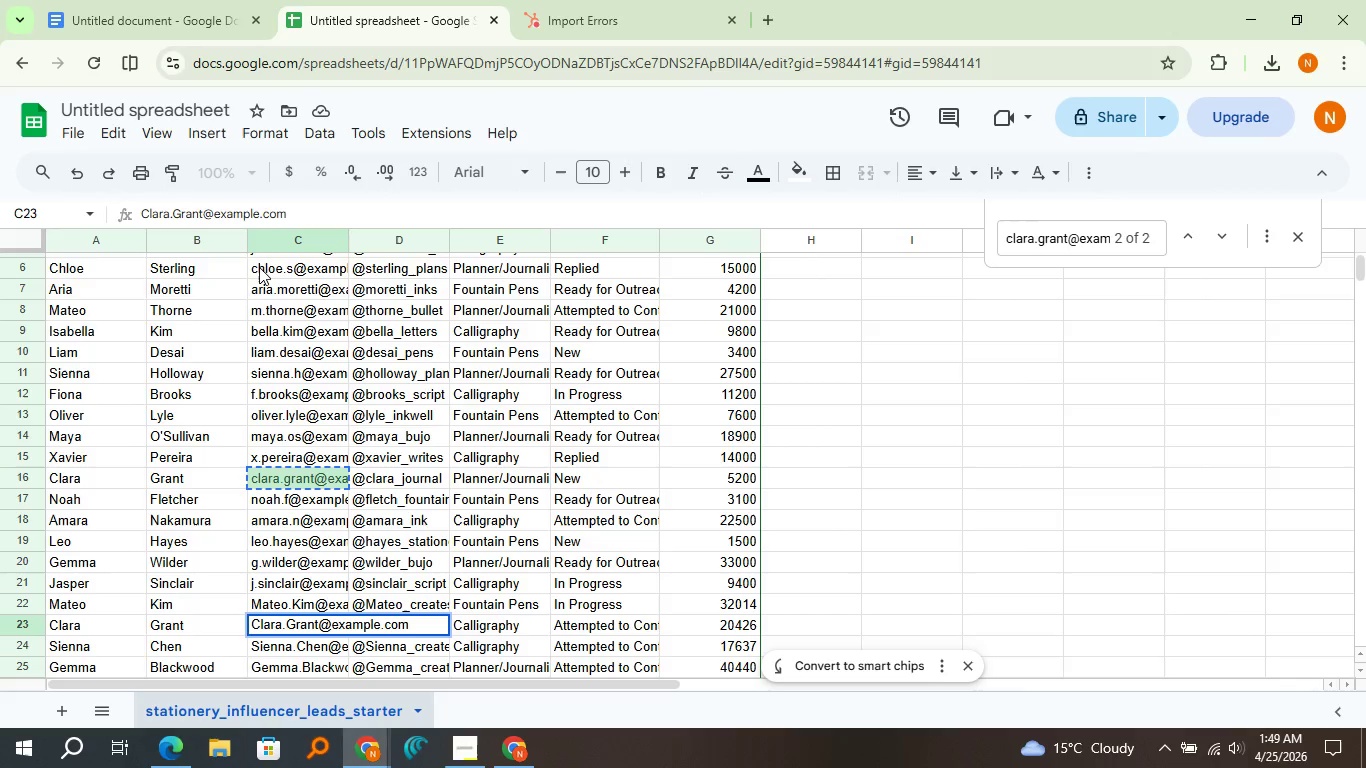 
key(1)
 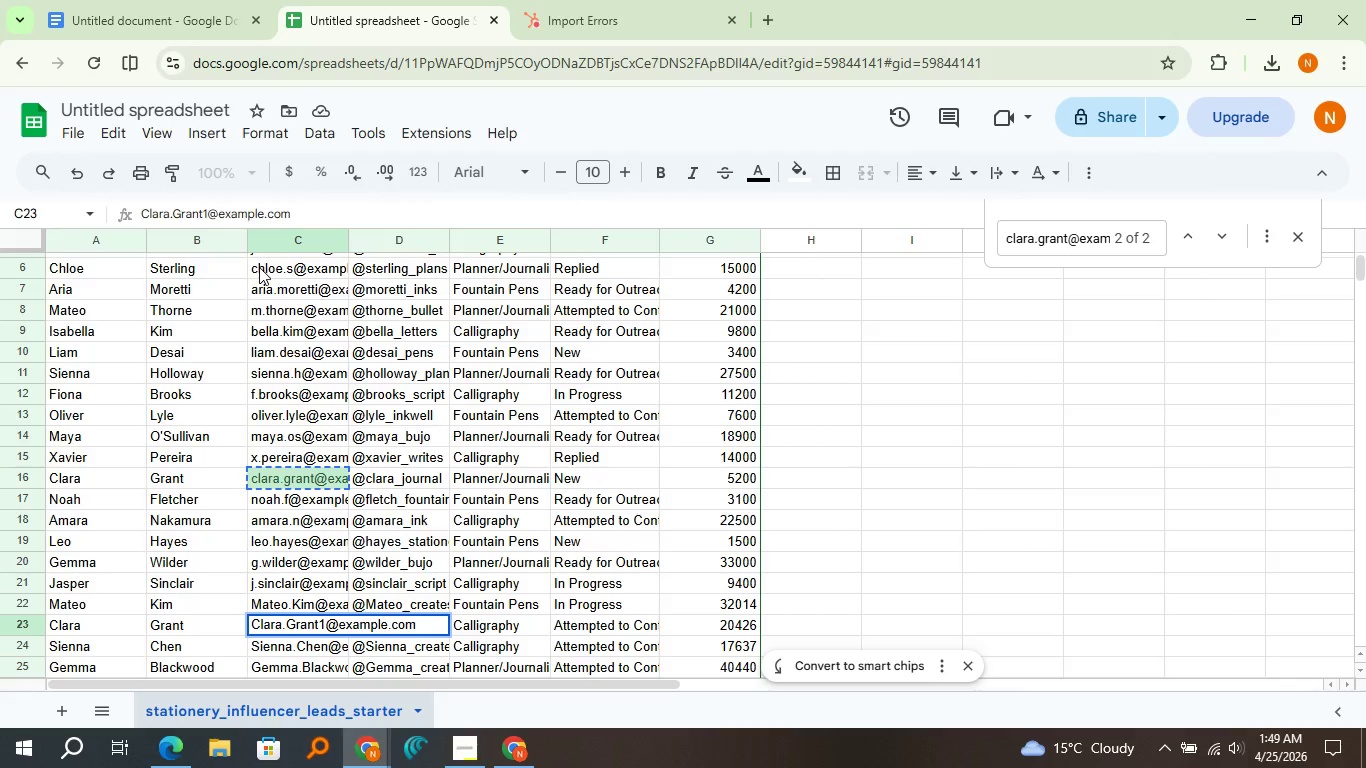 
key(Enter)
 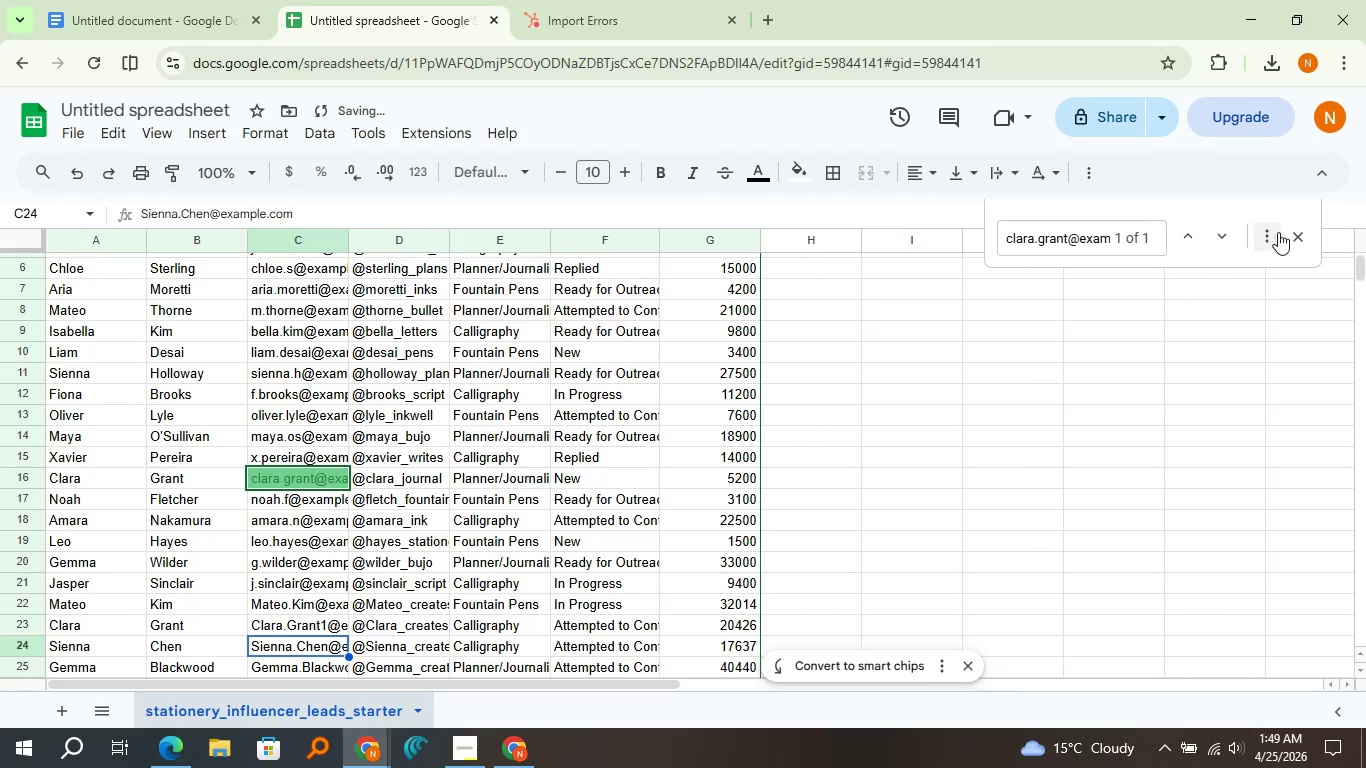 
left_click_drag(start_coordinate=[1302, 239], to_coordinate=[1296, 239])
 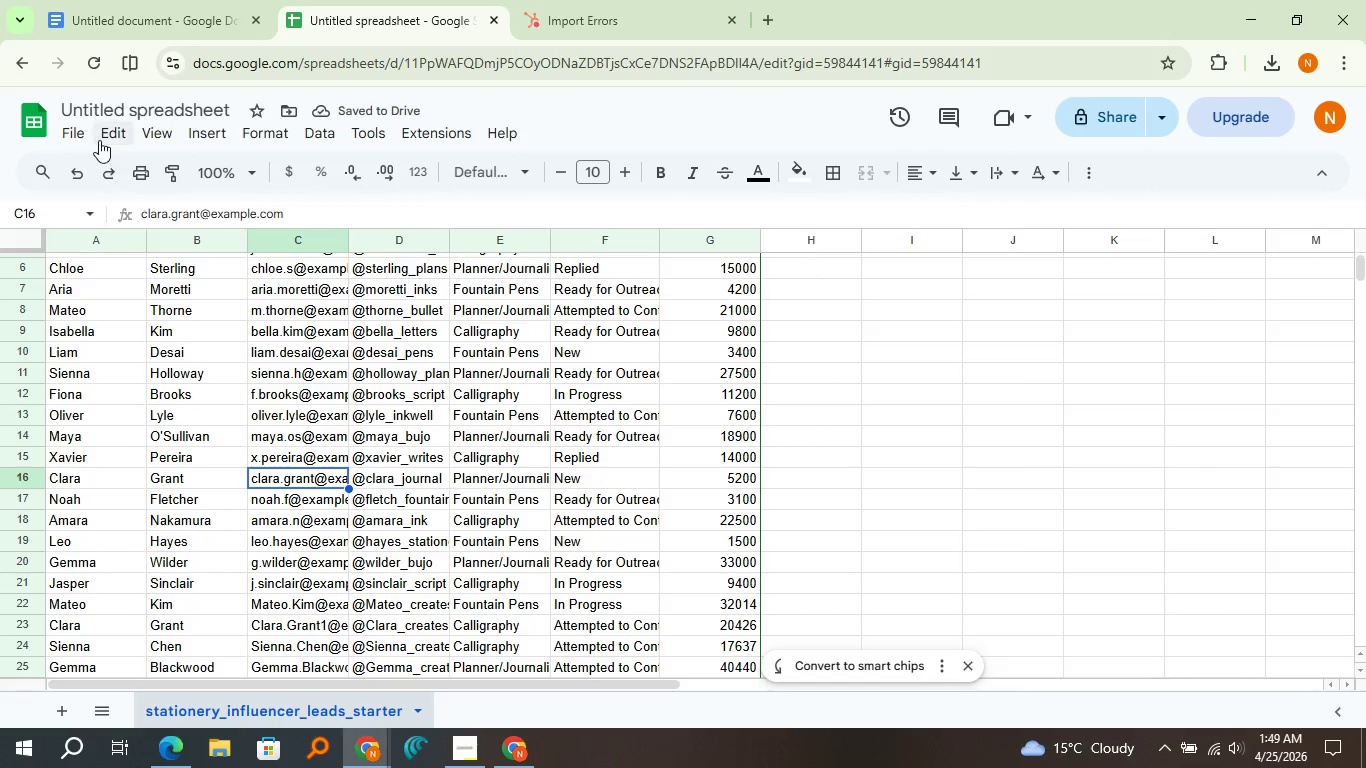 
left_click([89, 137])
 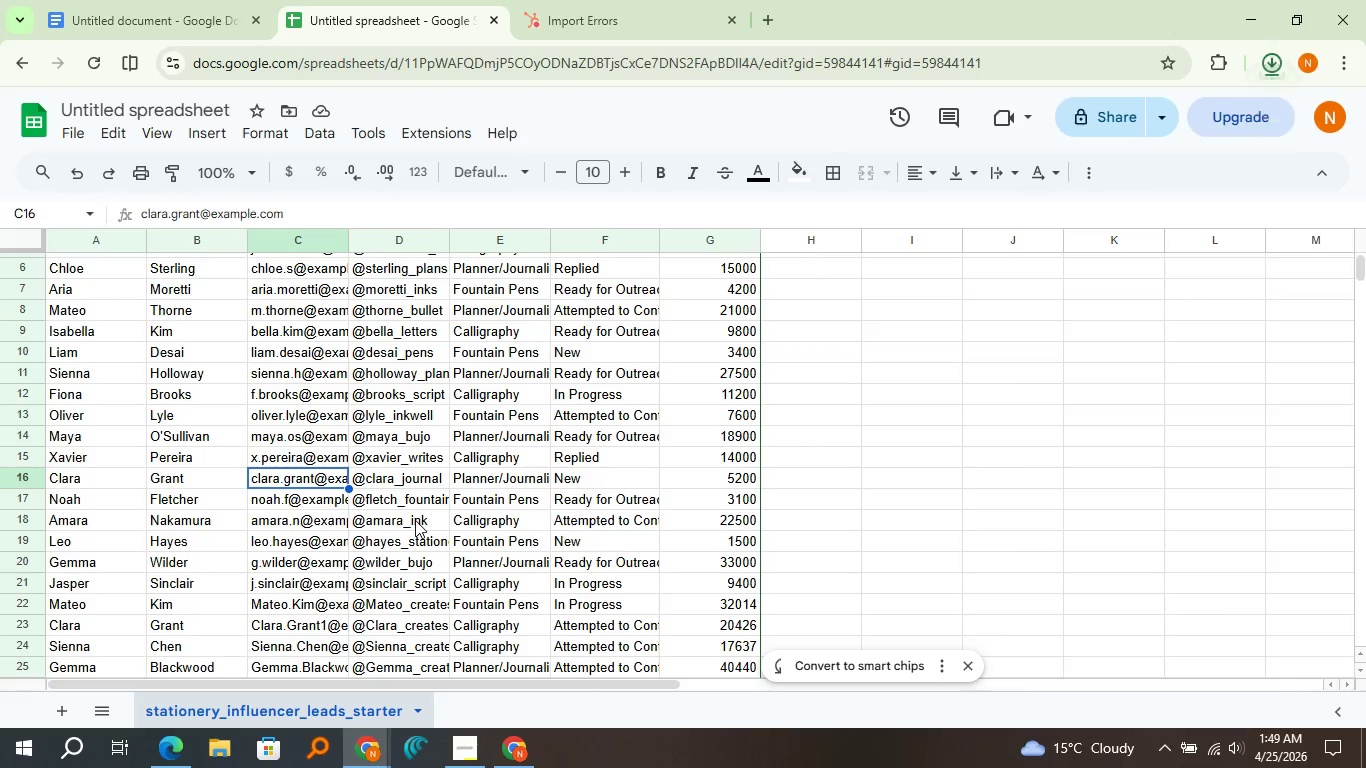 
wait(11.39)
 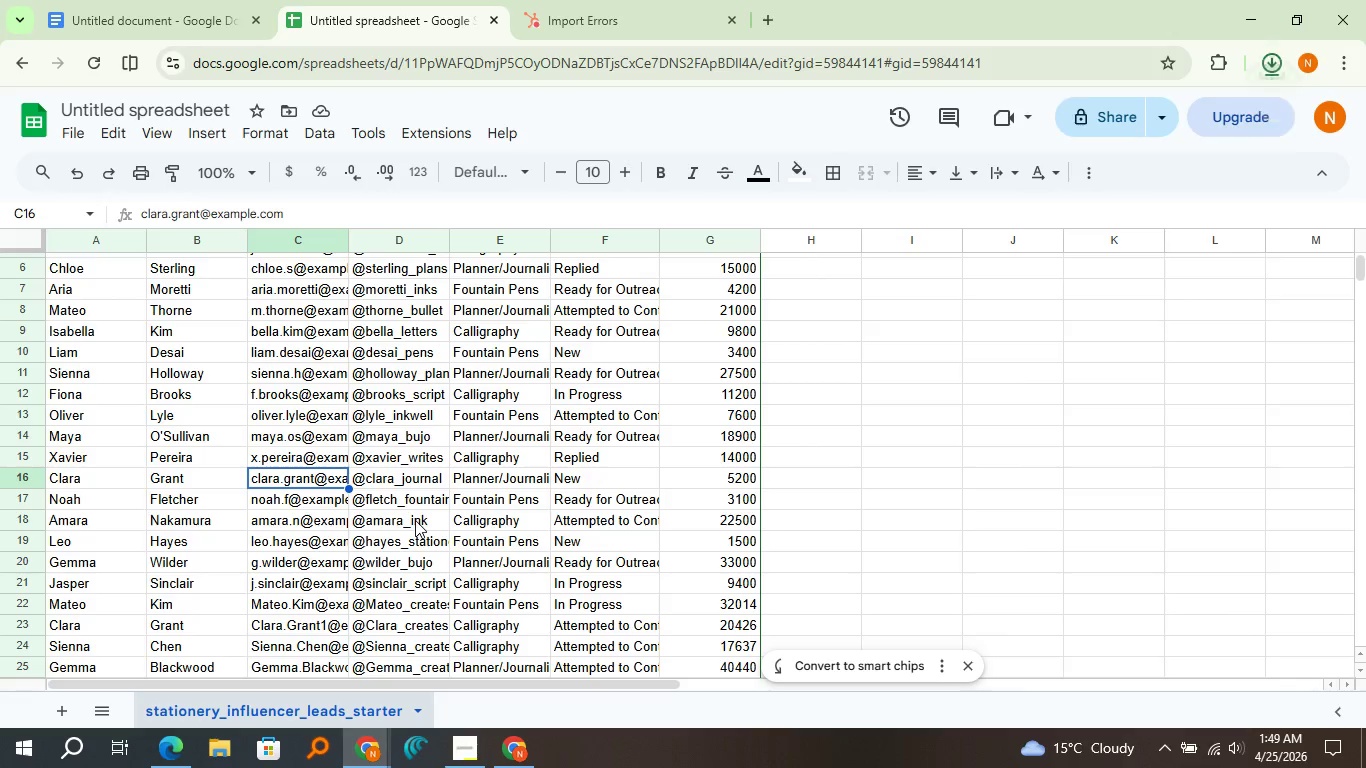 
left_click([640, 0])
 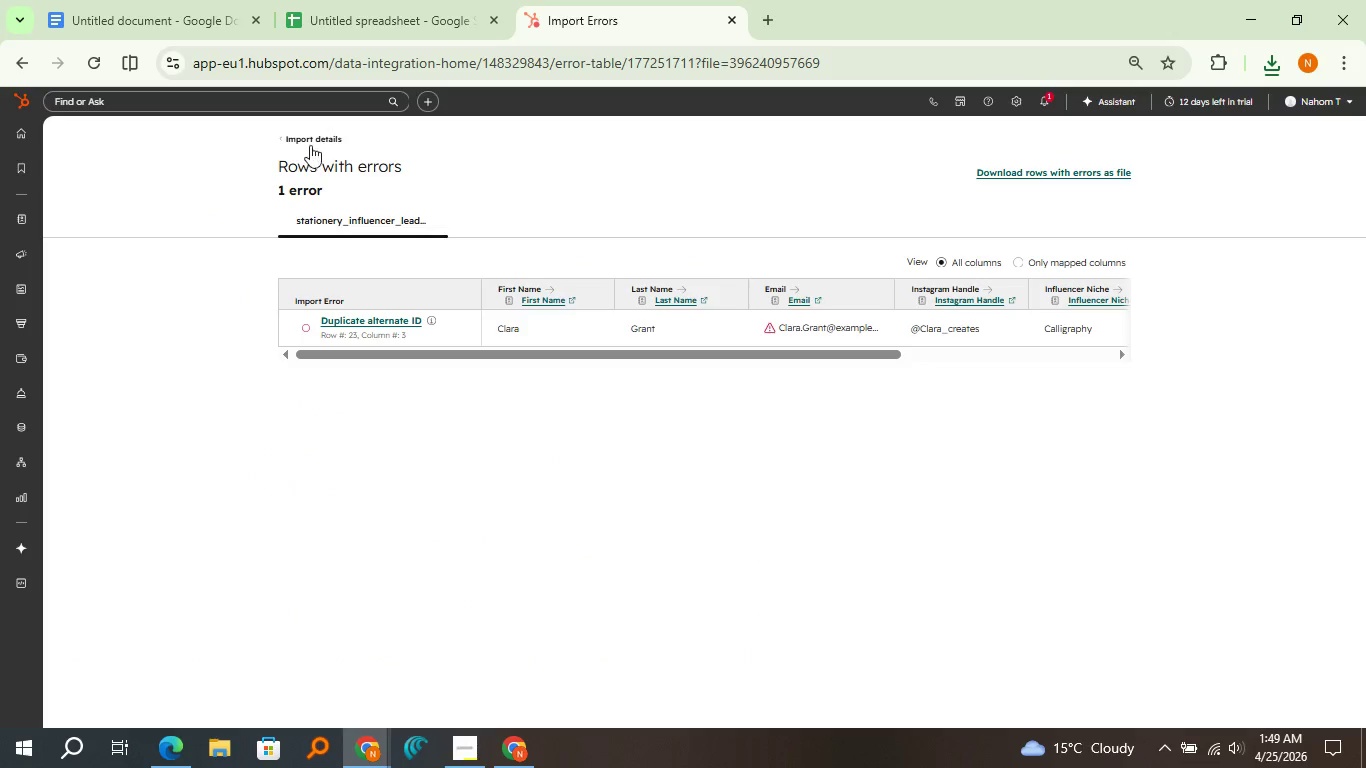 
left_click([309, 138])
 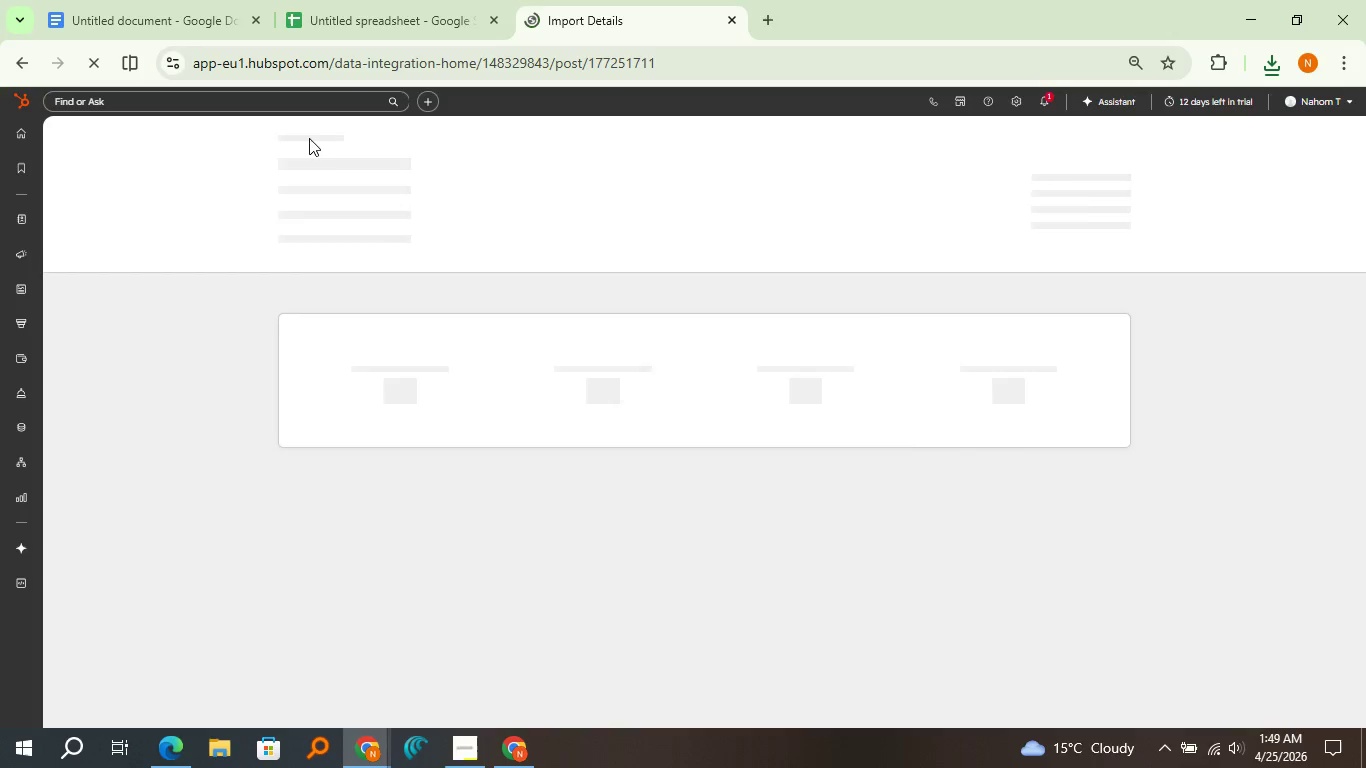 
wait(5.81)
 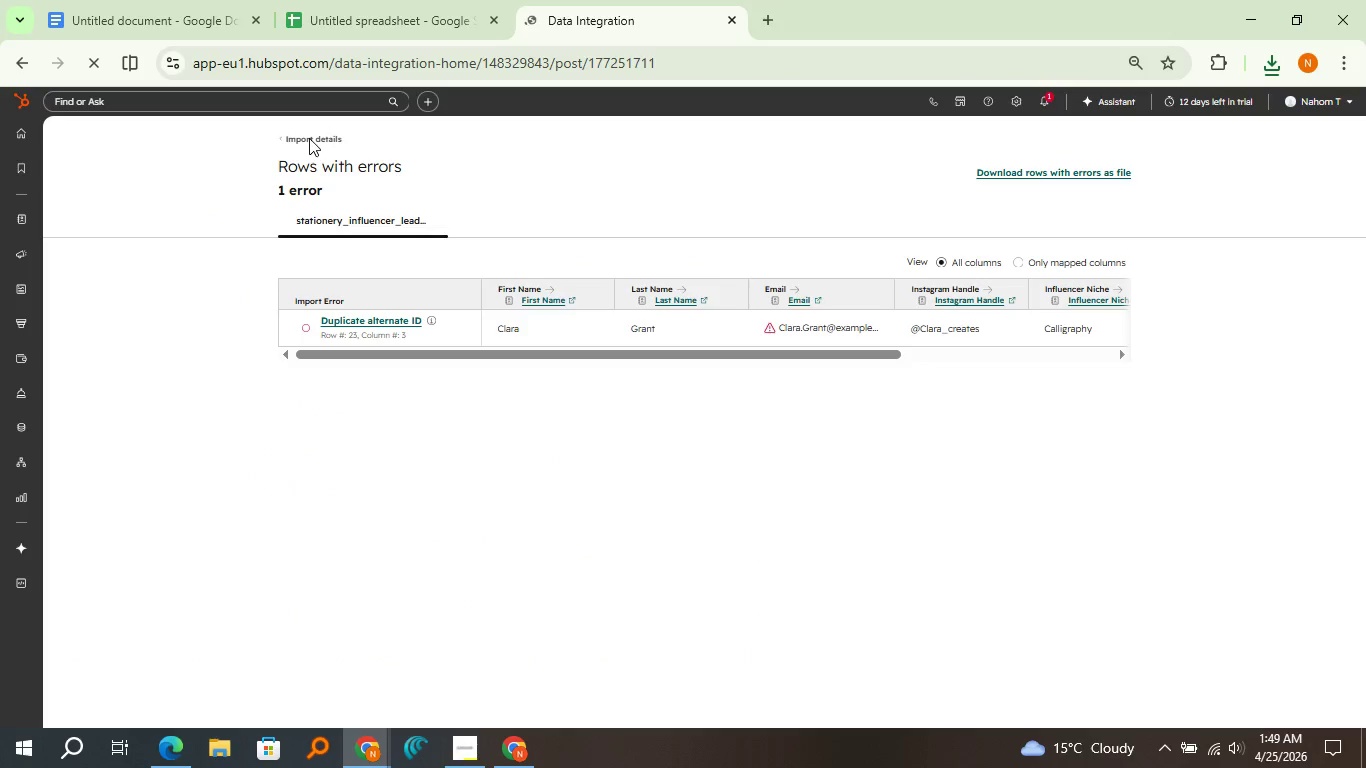 
left_click([306, 145])
 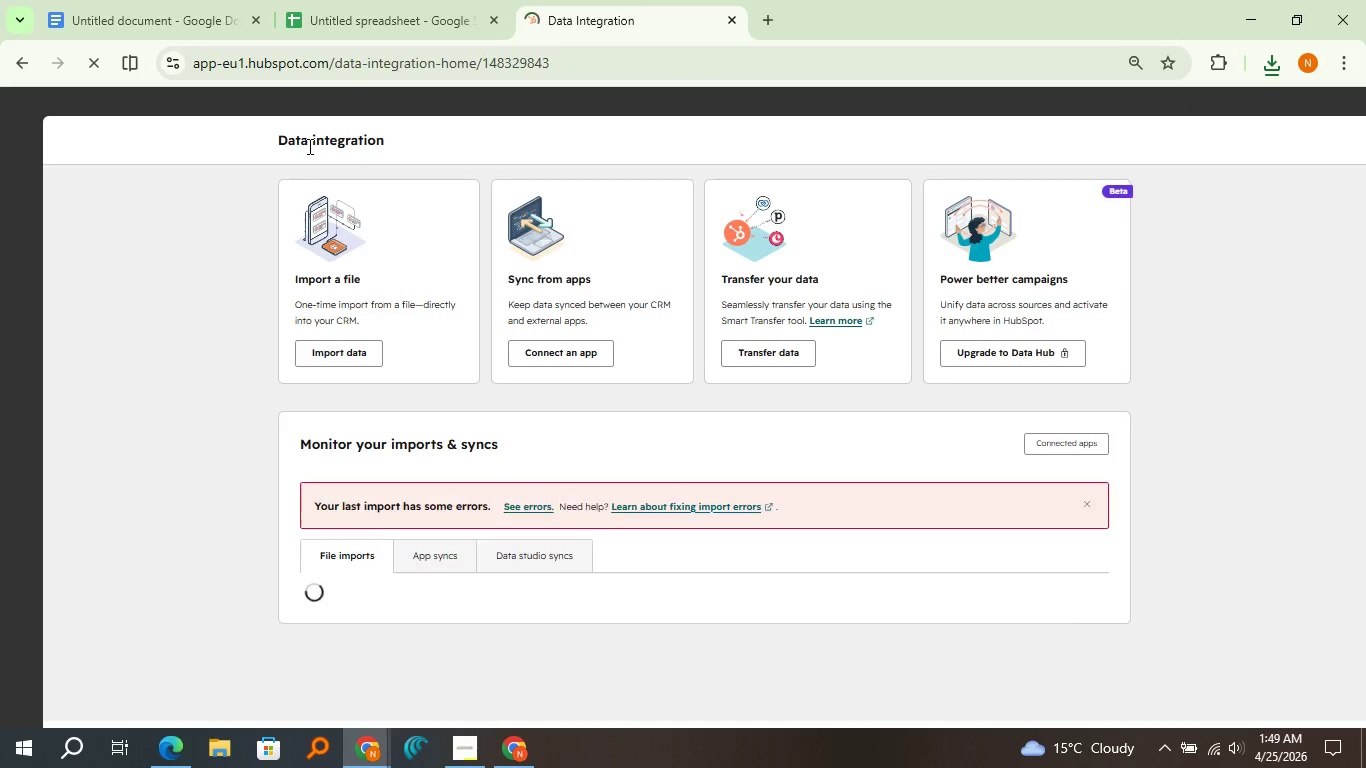 
mouse_move([68, 281])
 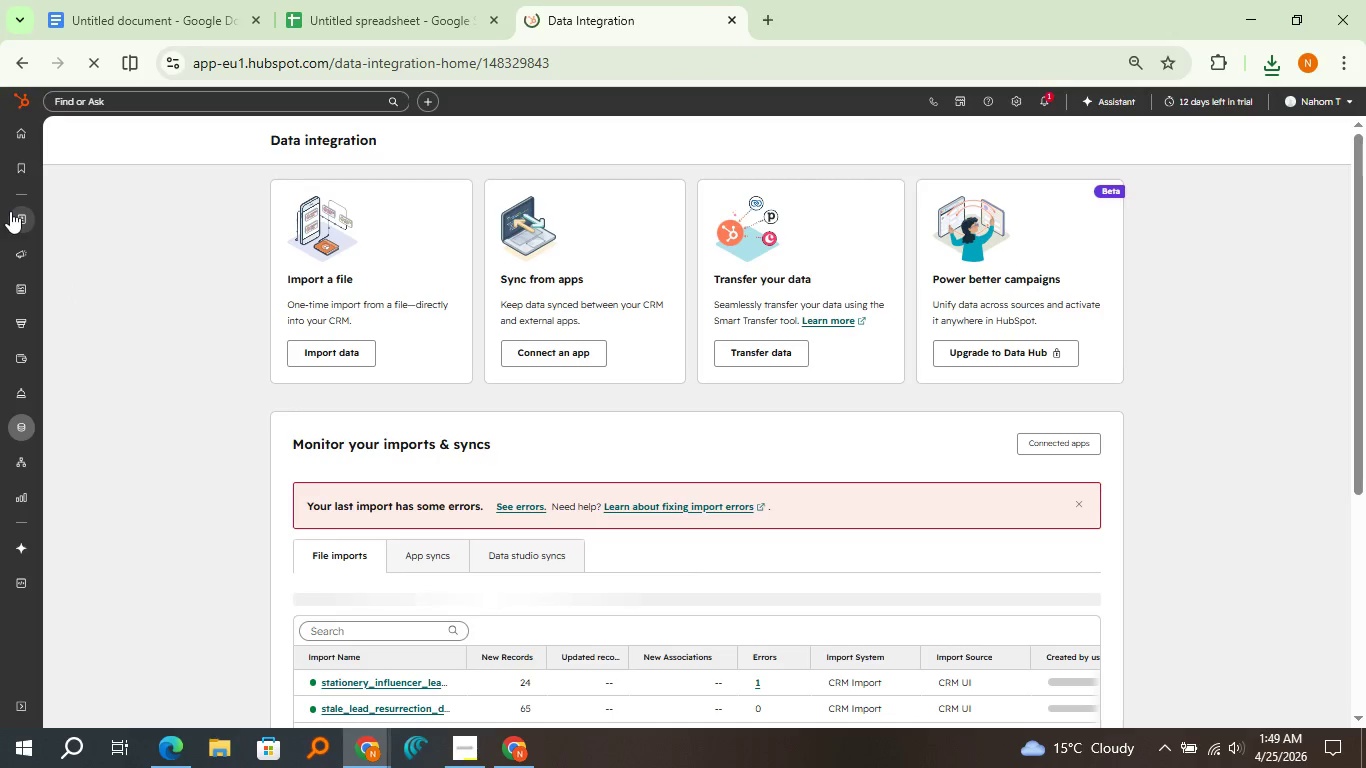 
left_click([10, 211])
 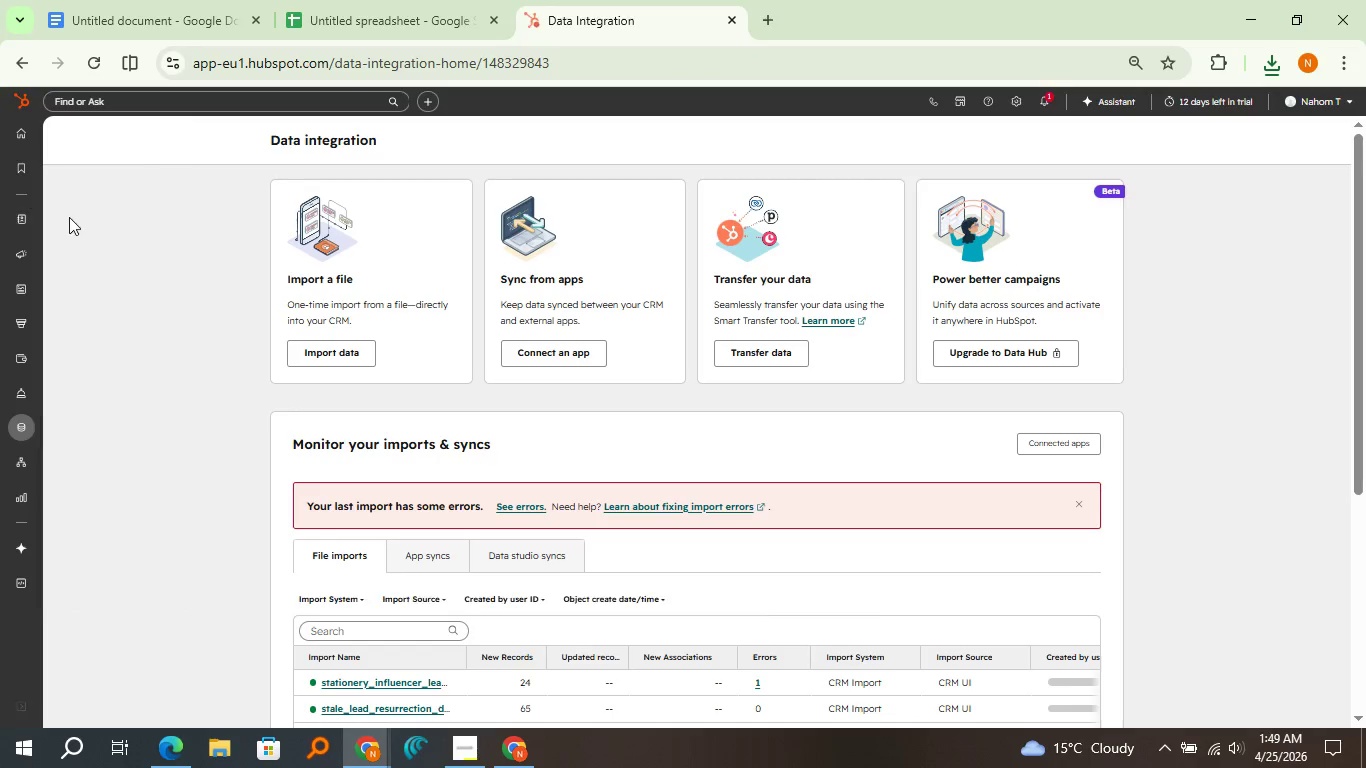 
left_click([69, 217])
 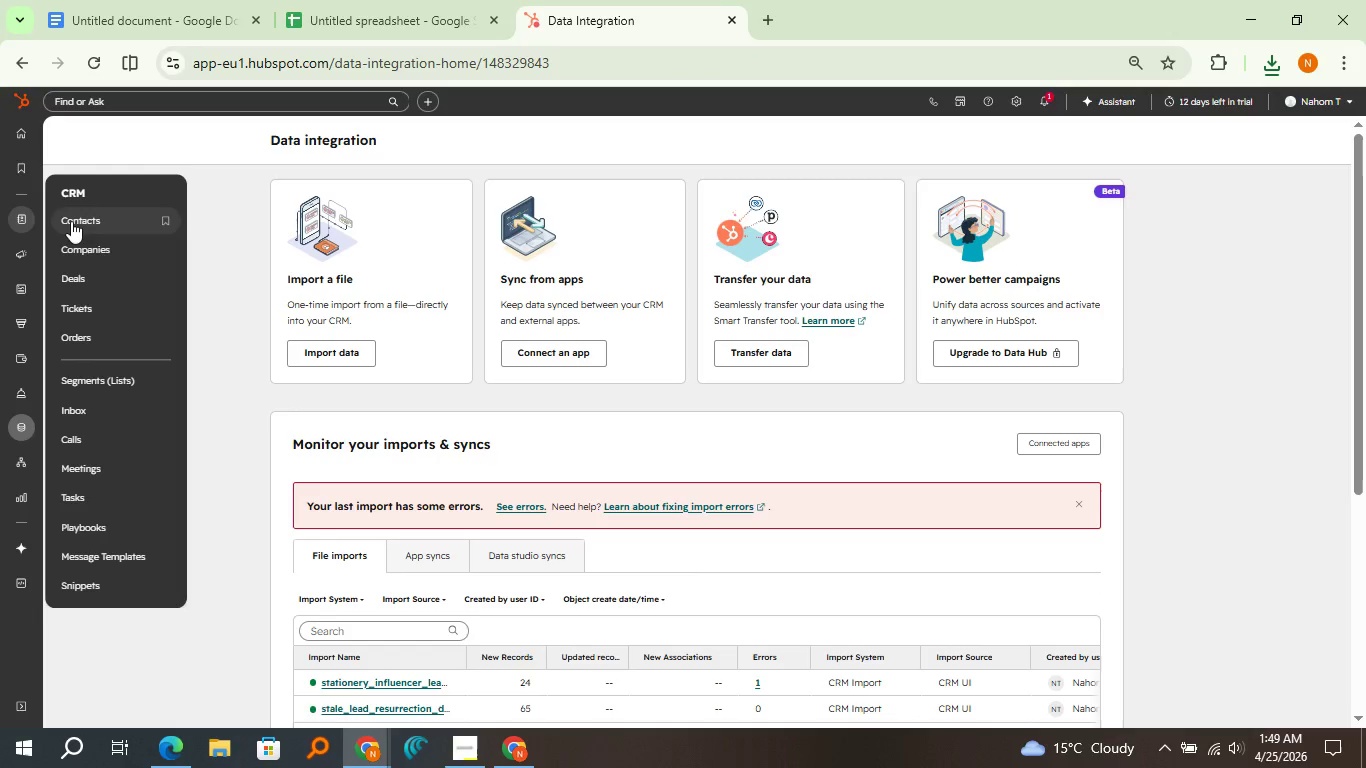 
left_click([71, 221])
 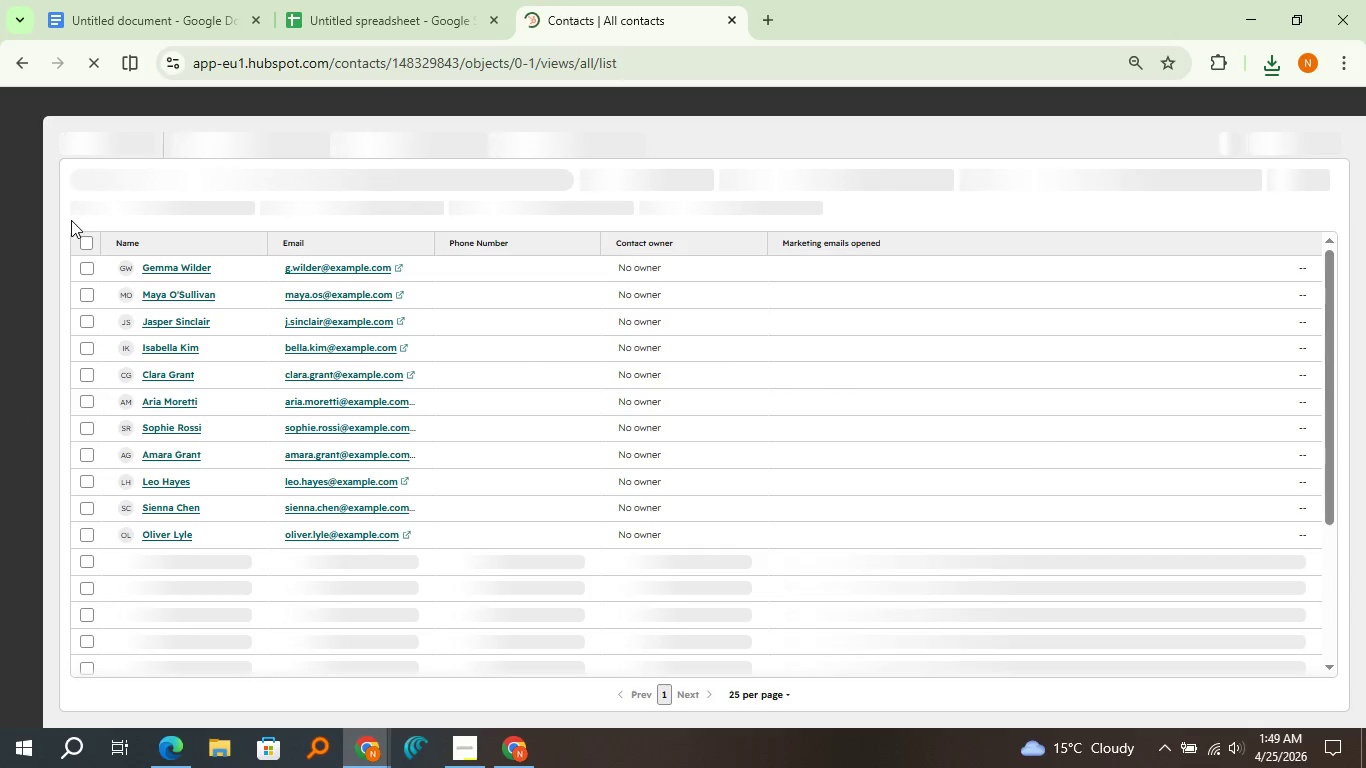 
wait(7.95)
 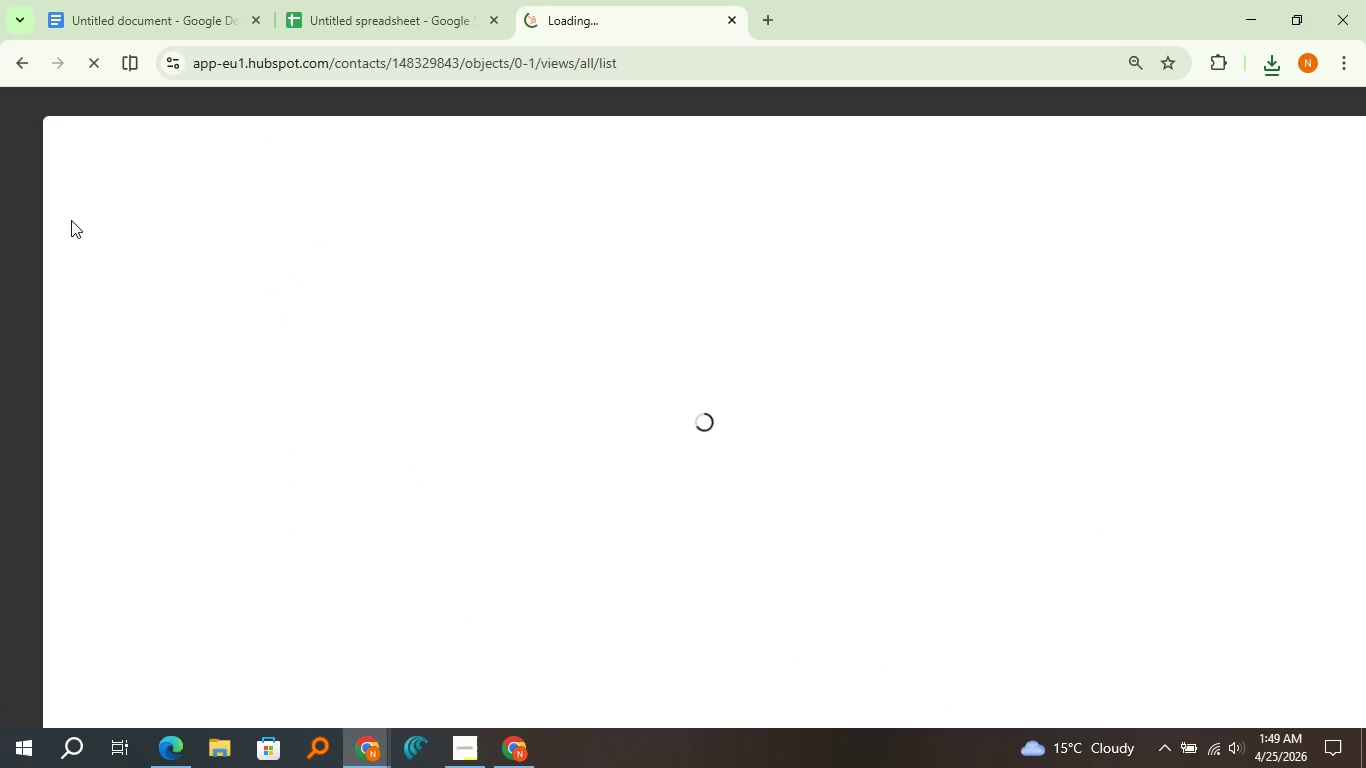 
left_click([84, 239])
 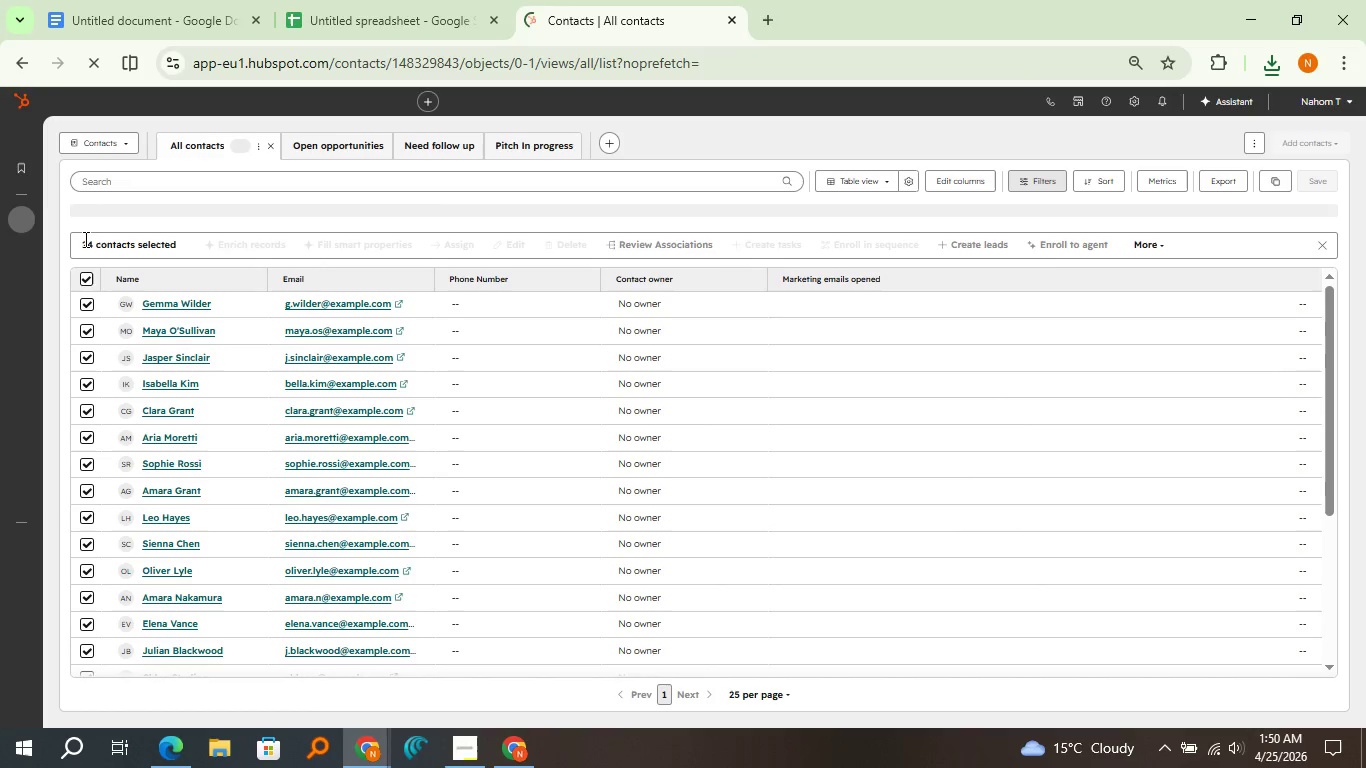 
wait(9.34)
 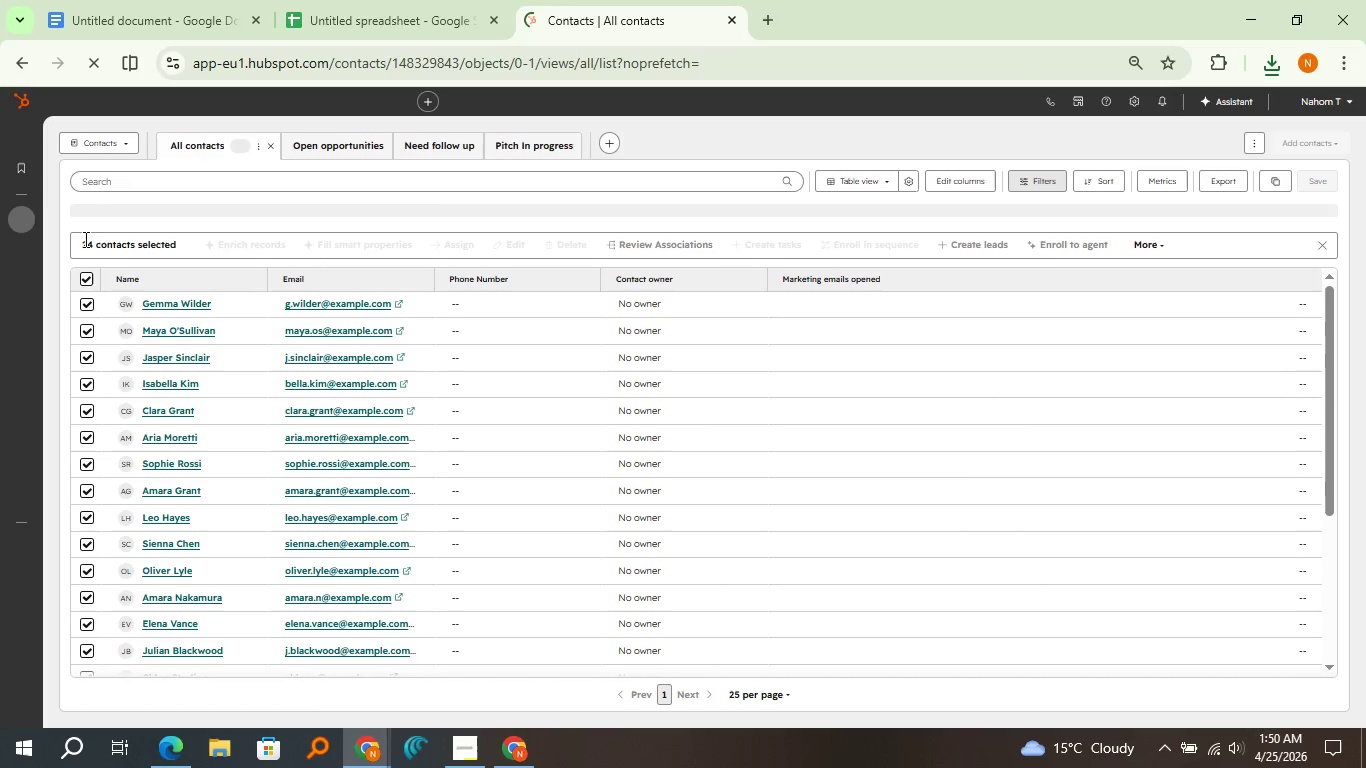 
left_click([566, 241])
 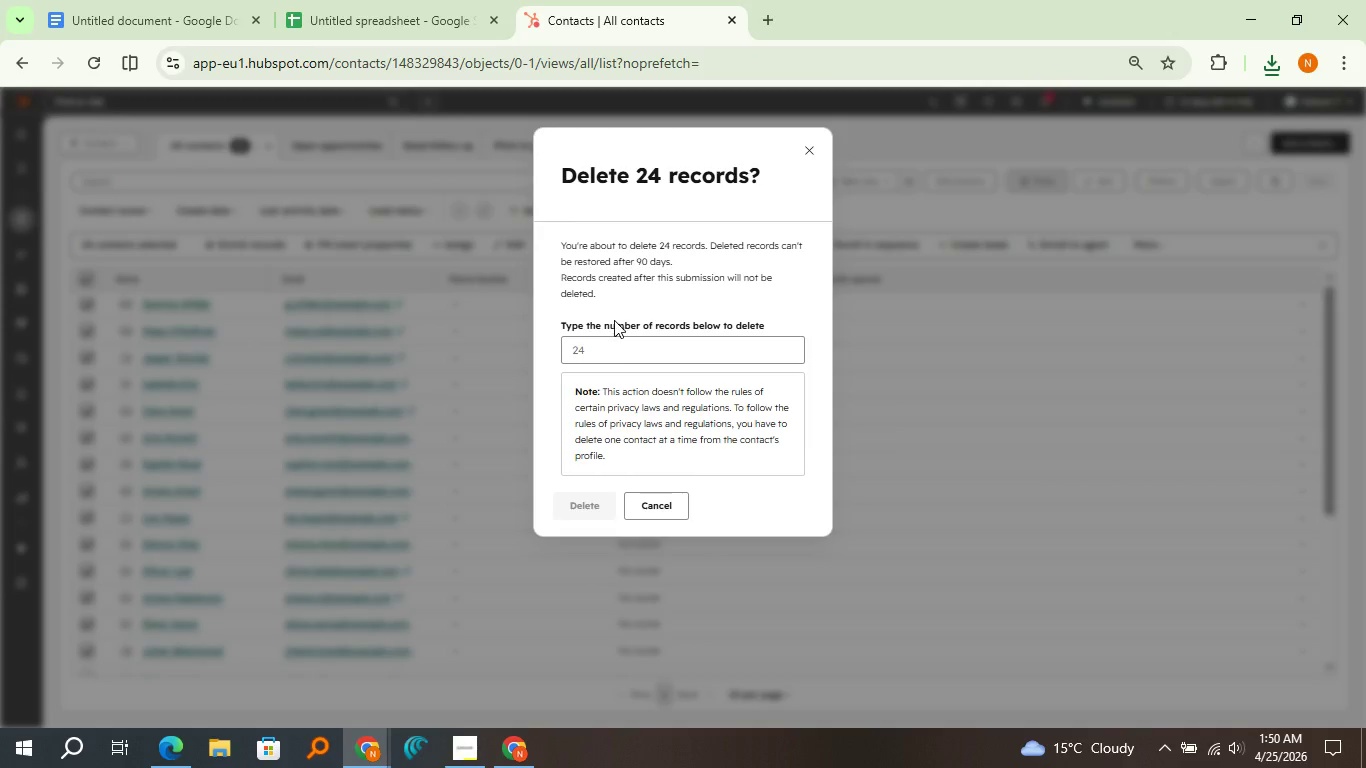 
left_click([616, 338])
 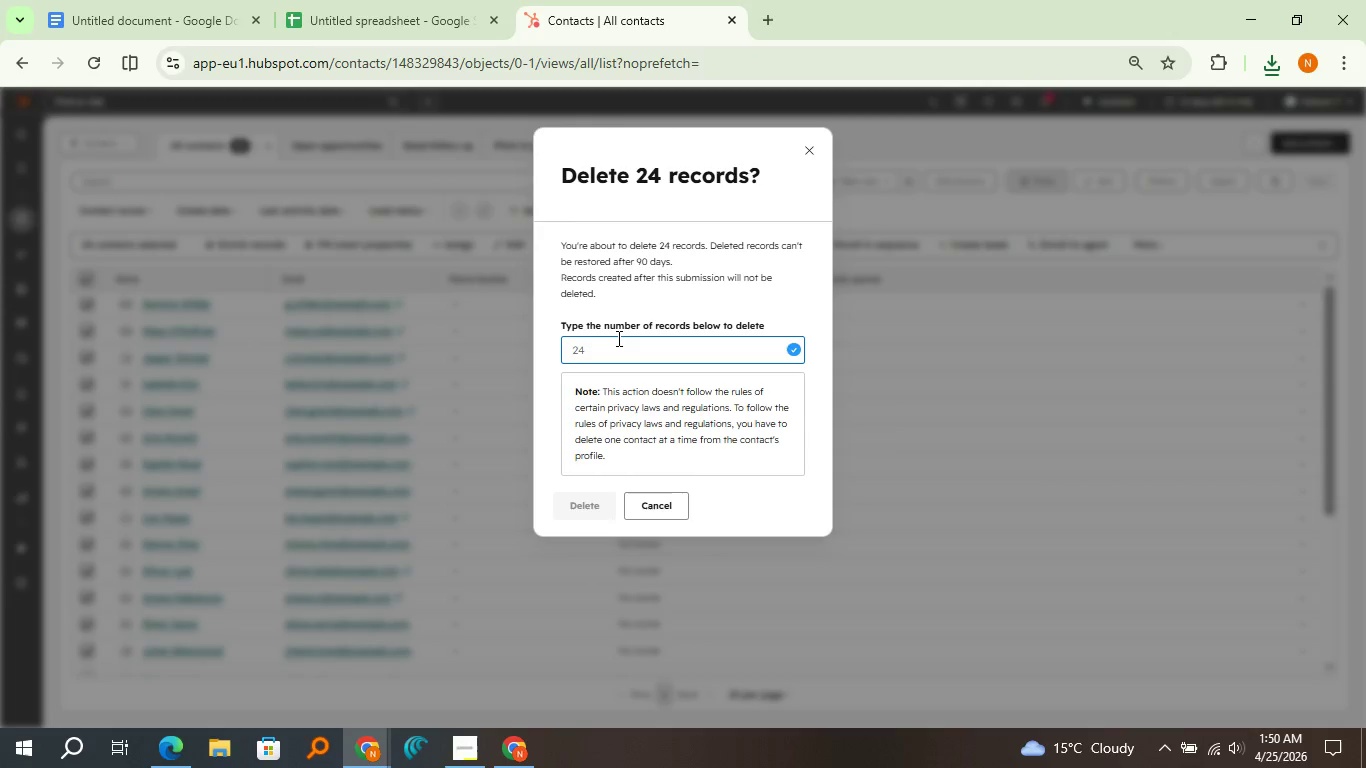 
type(24)
 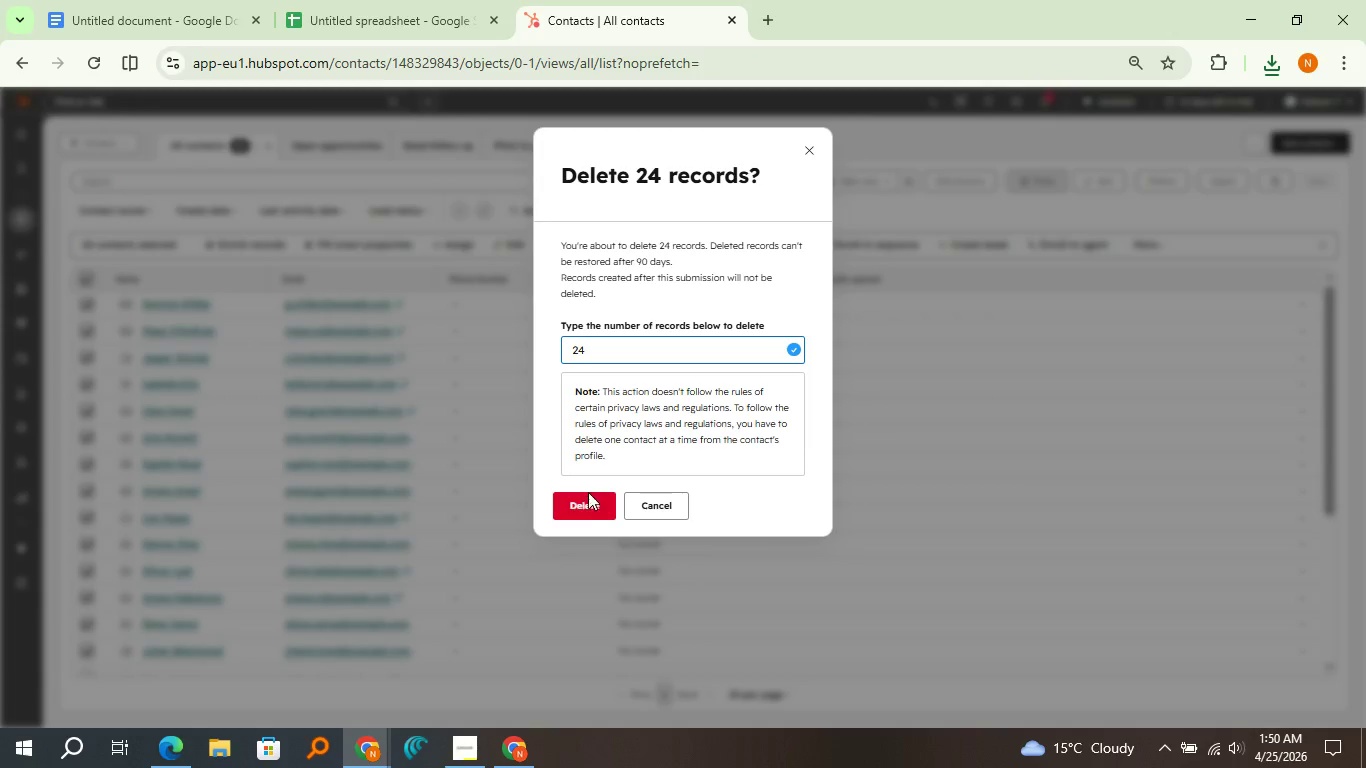 
left_click([588, 498])
 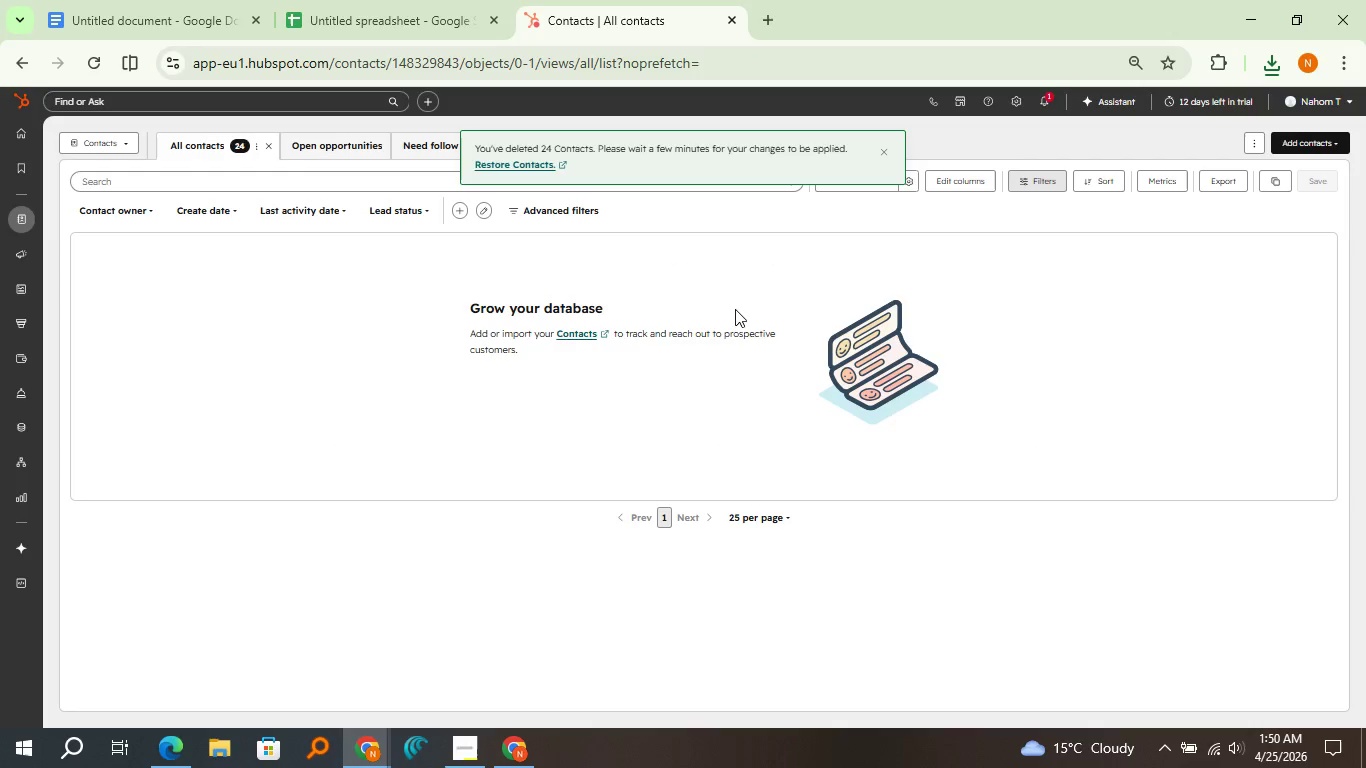 
wait(5.31)
 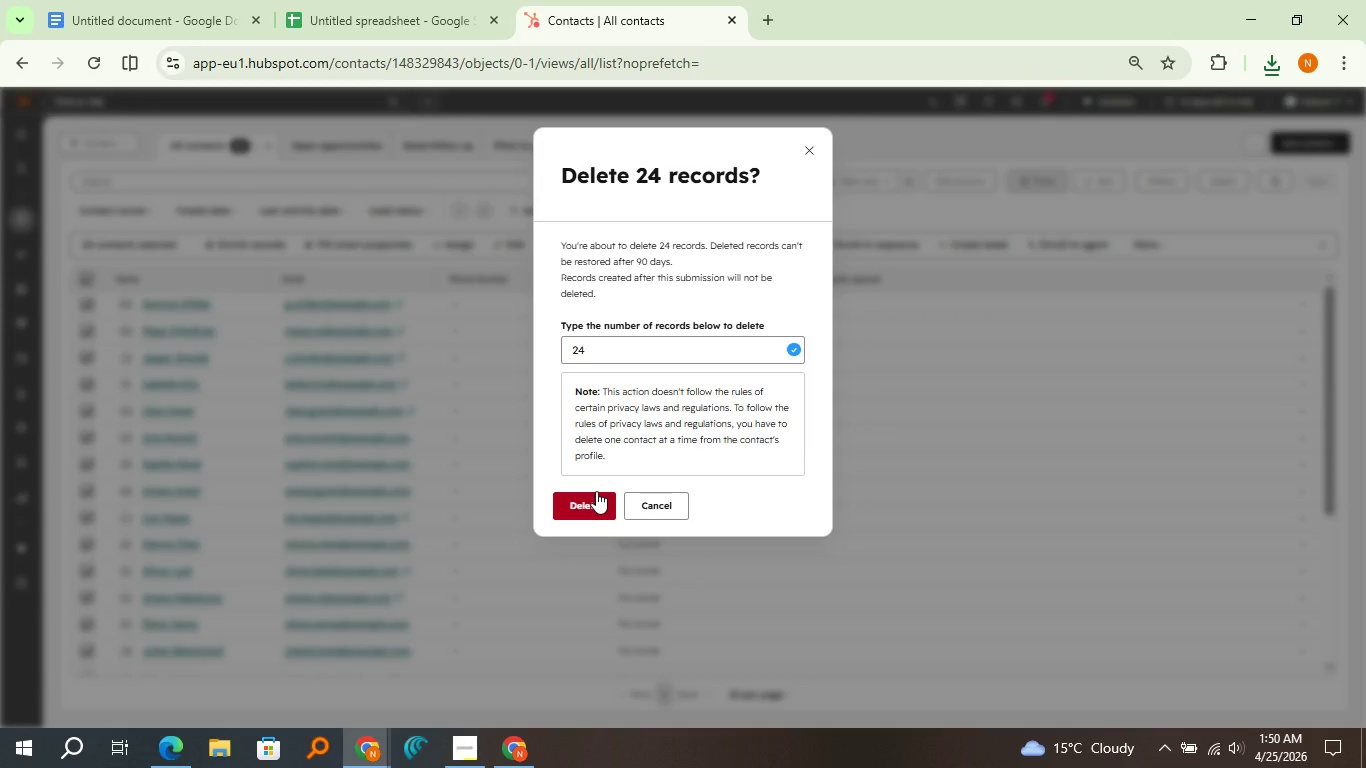 
left_click([877, 157])
 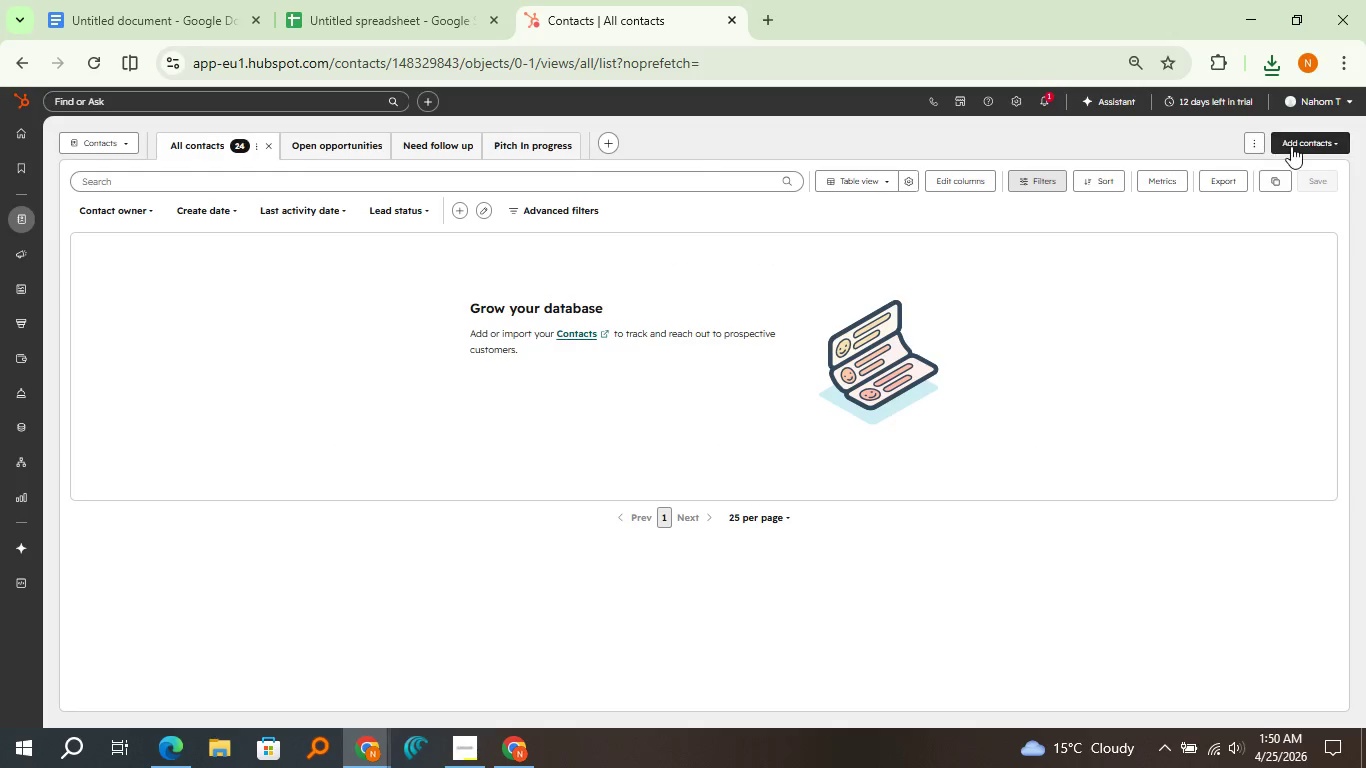 
left_click([1291, 146])
 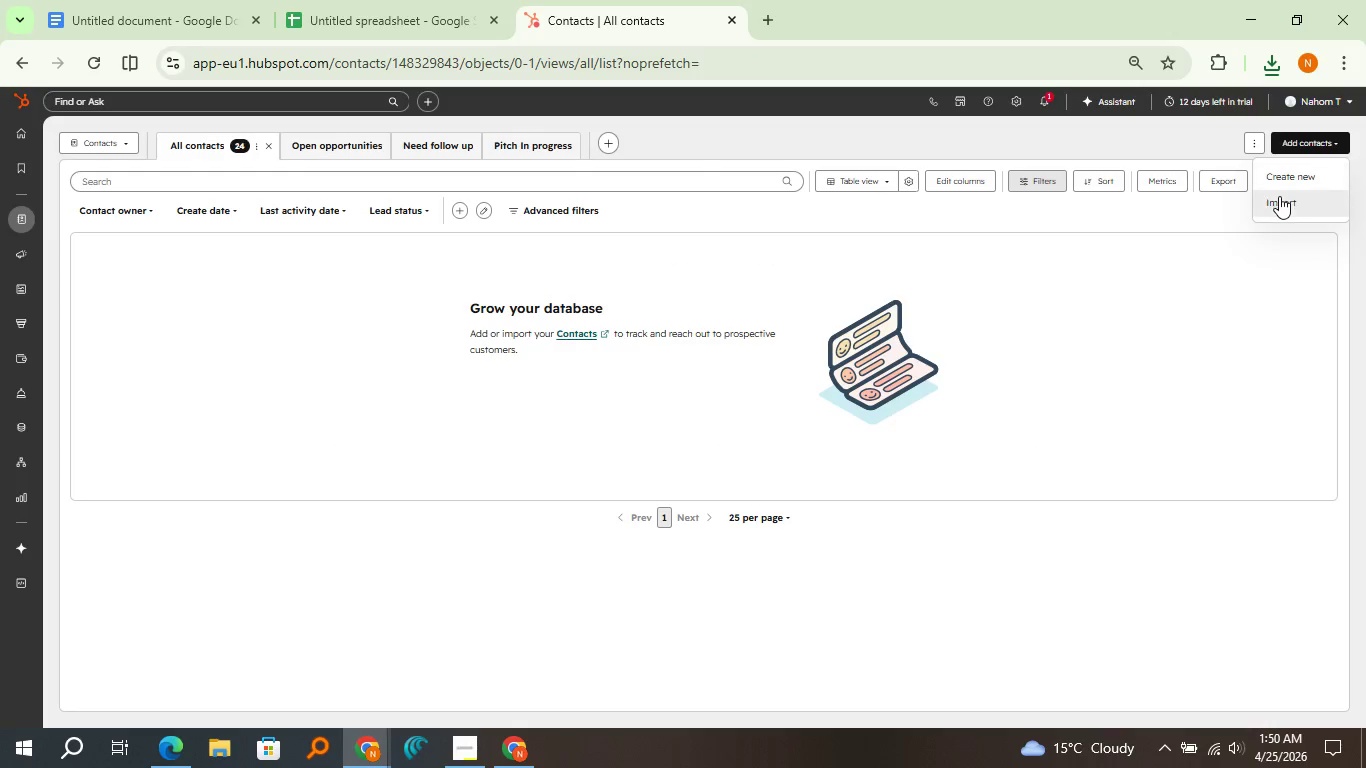 
left_click([1279, 198])
 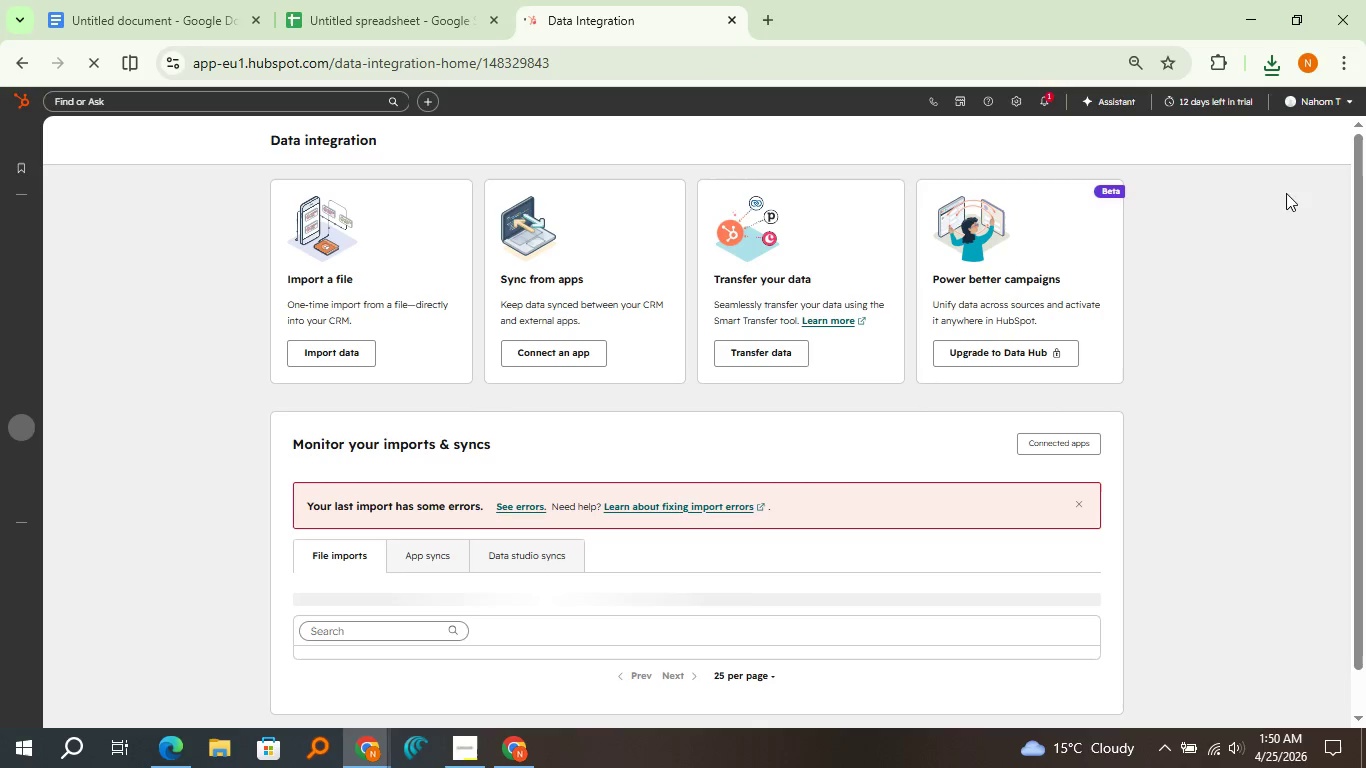 
wait(5.34)
 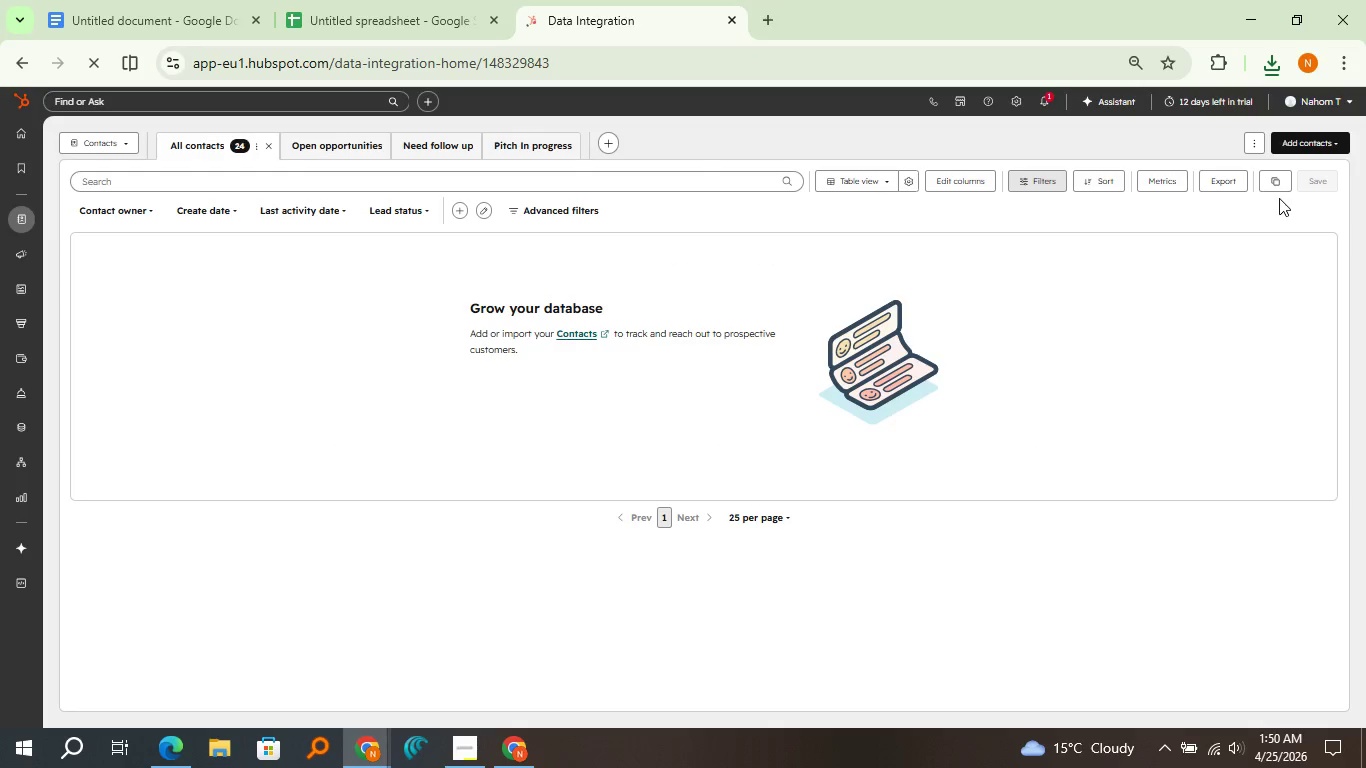 
left_click([1074, 501])
 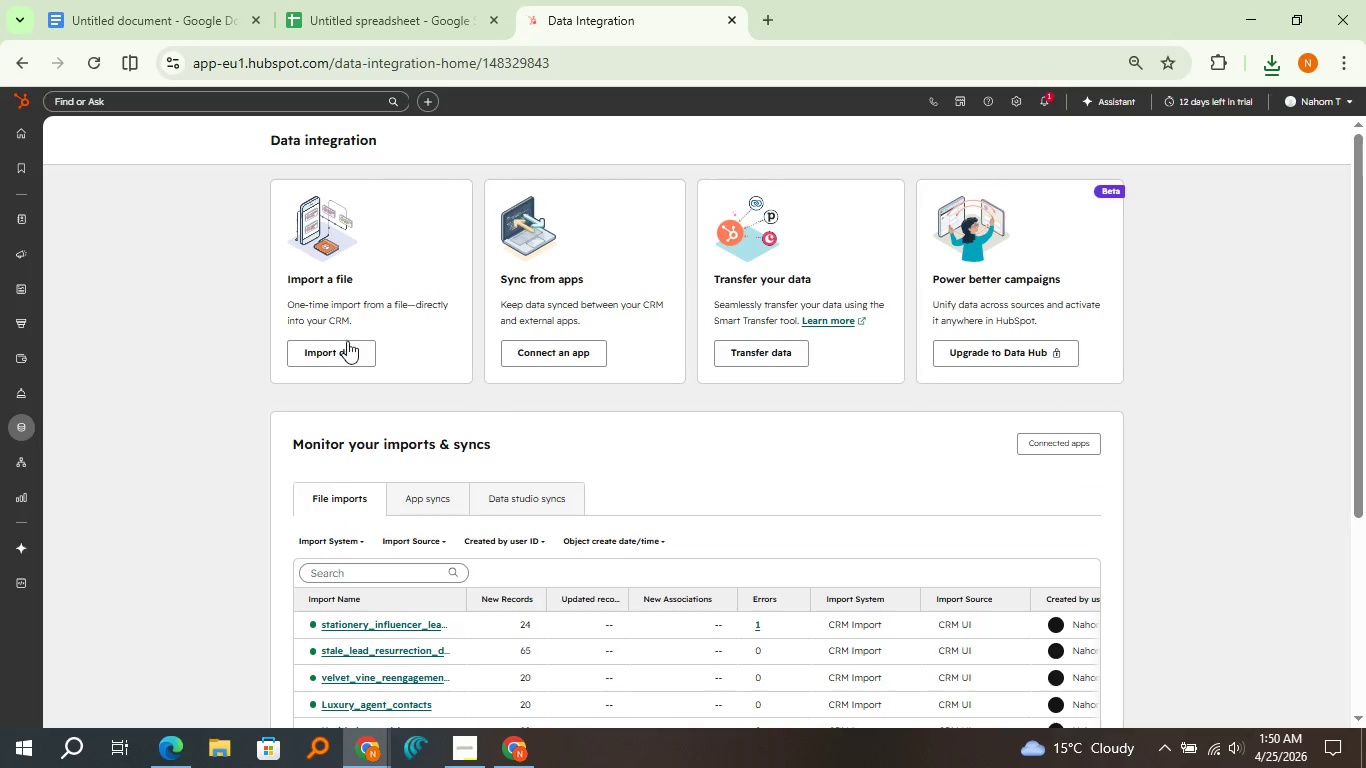 
left_click([346, 346])
 